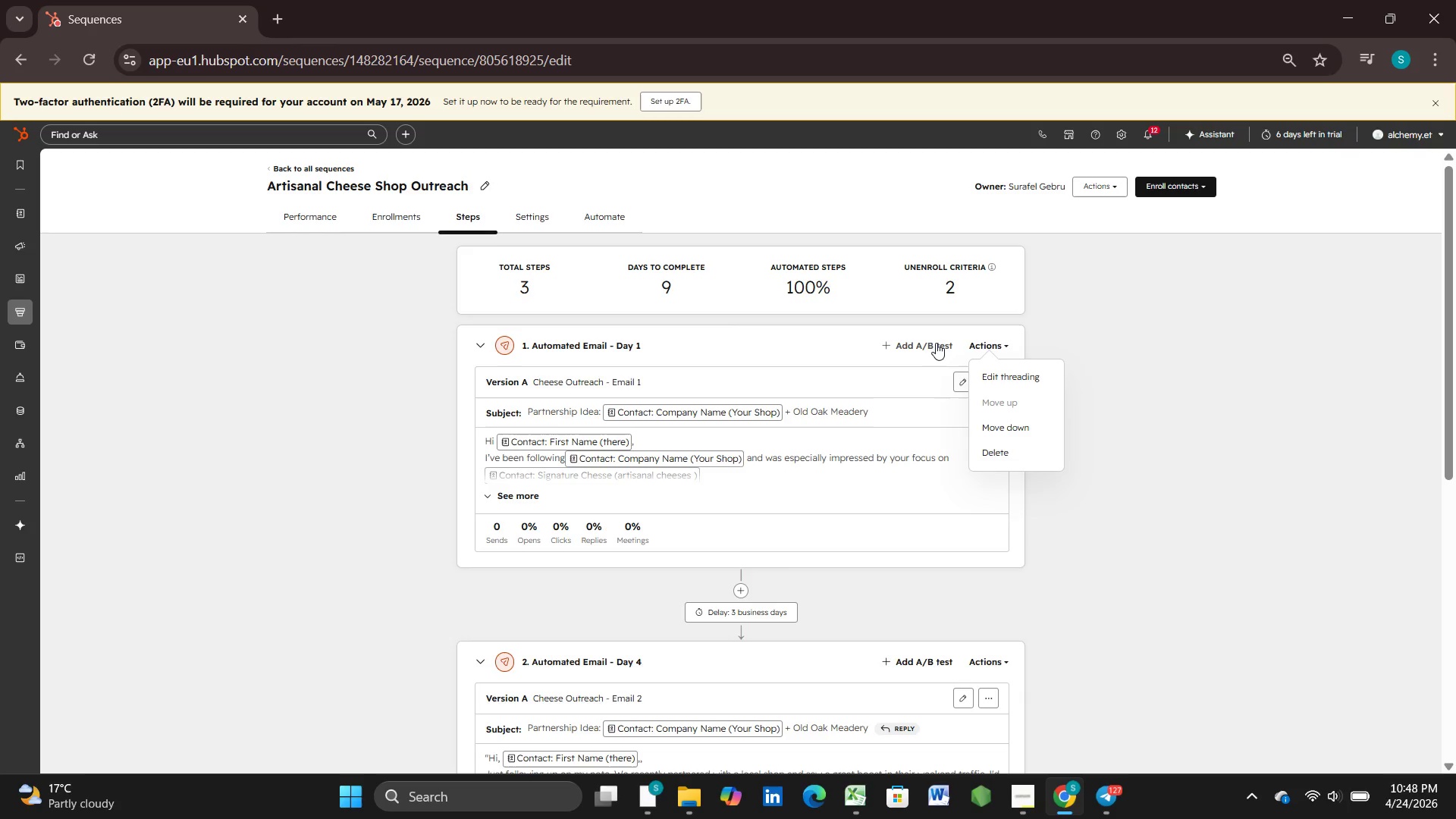 
left_click([1086, 301])
 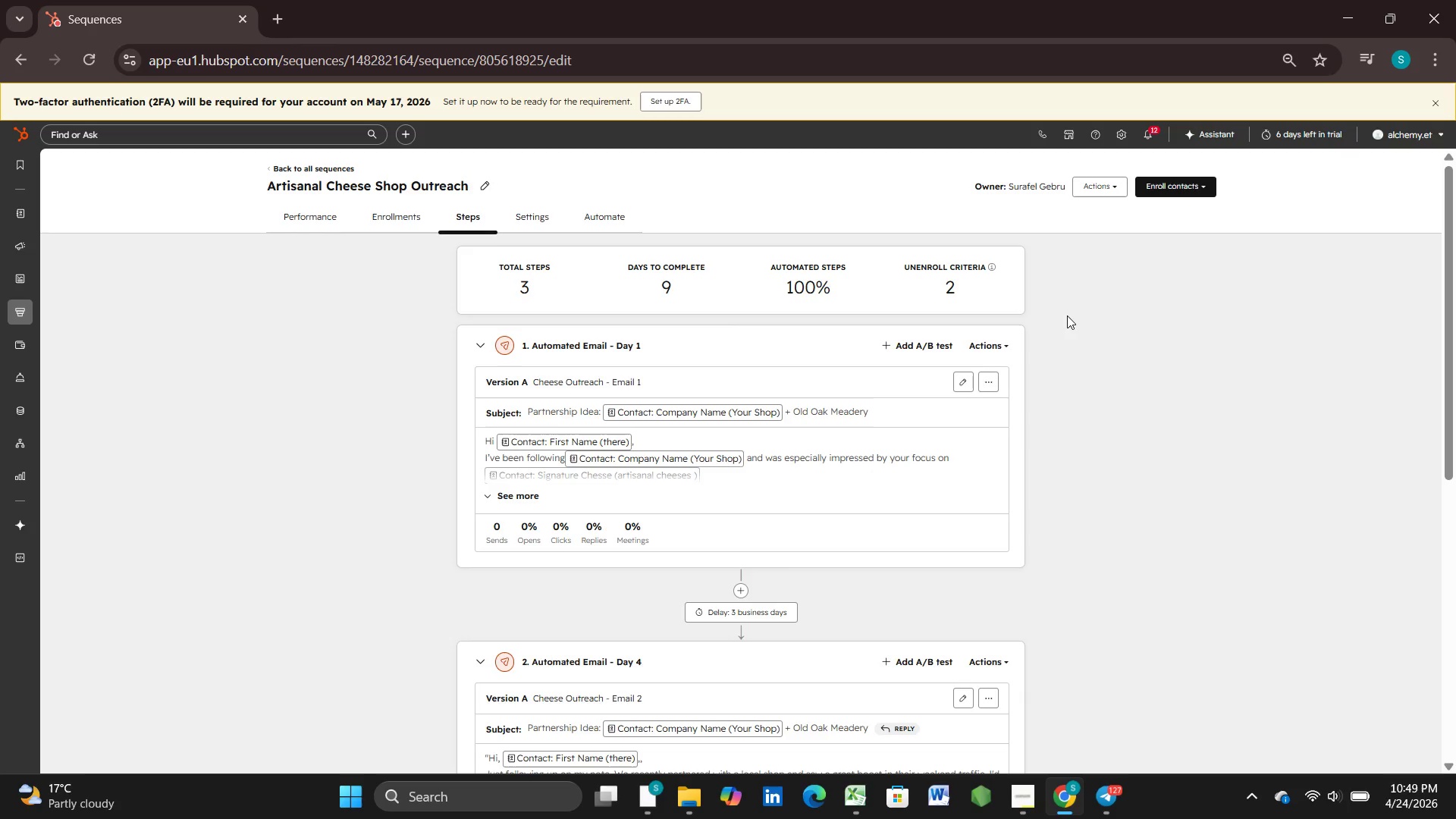 
wait(57.78)
 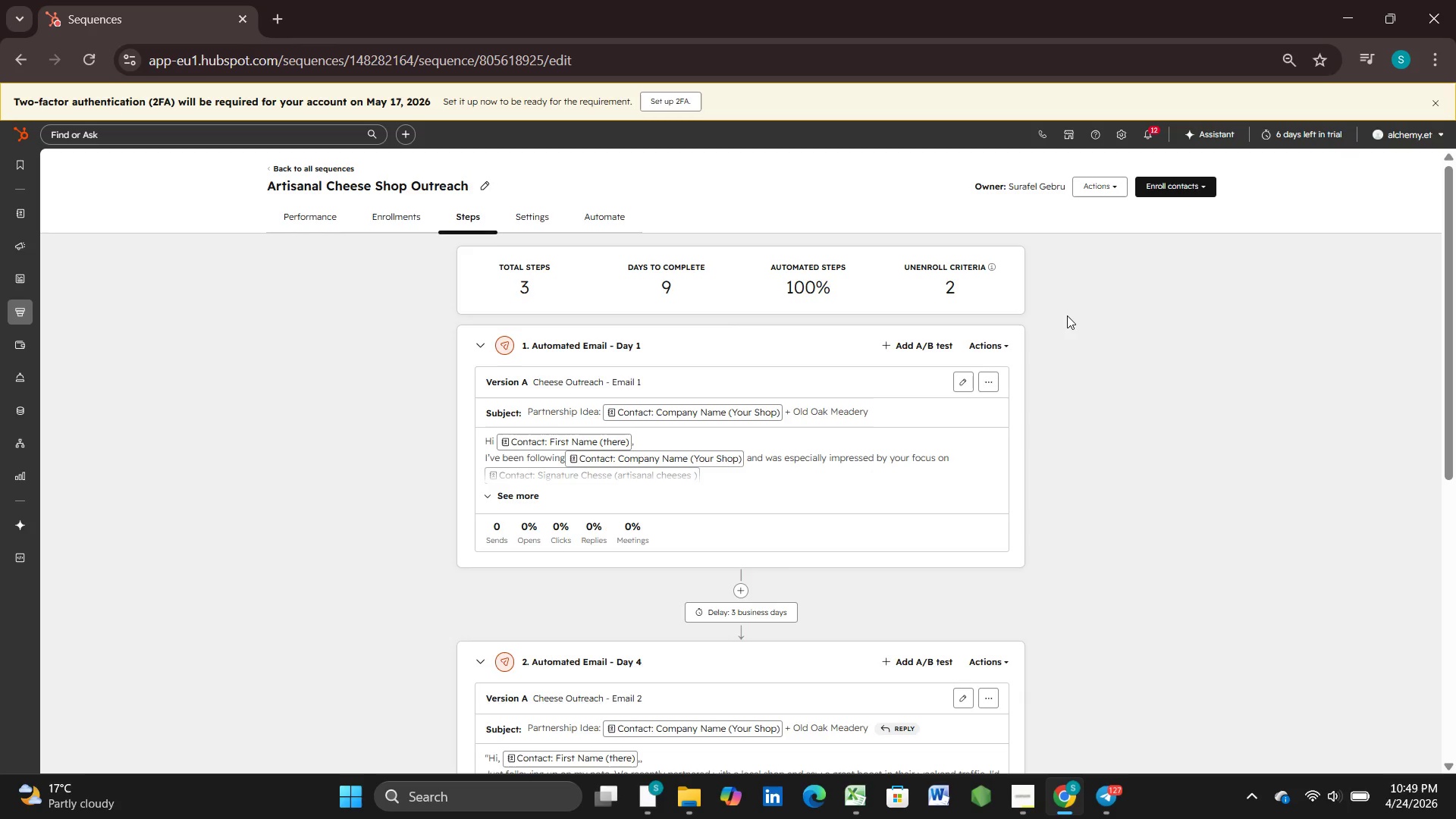 
left_click([986, 386])
 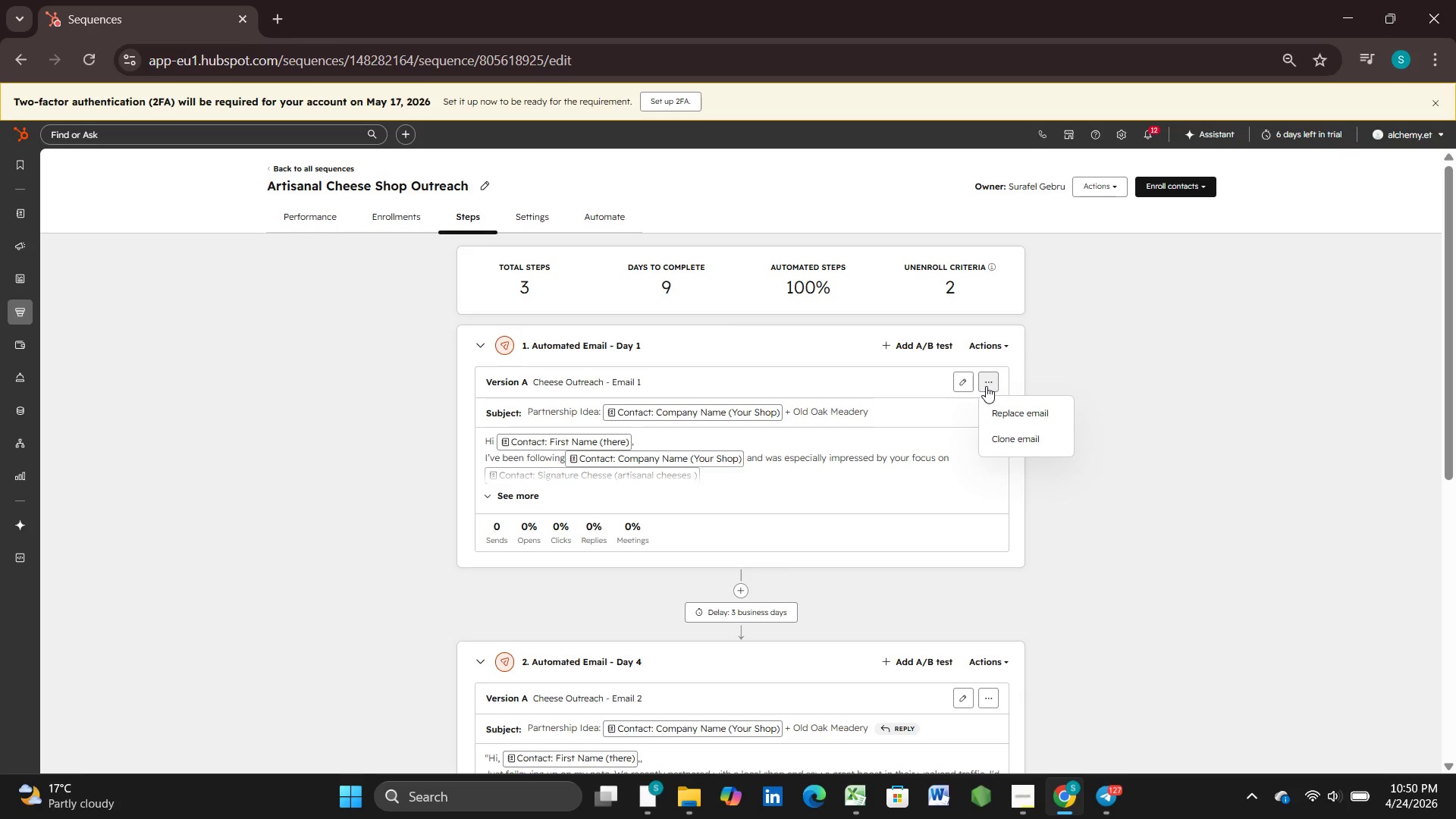 
wait(45.55)
 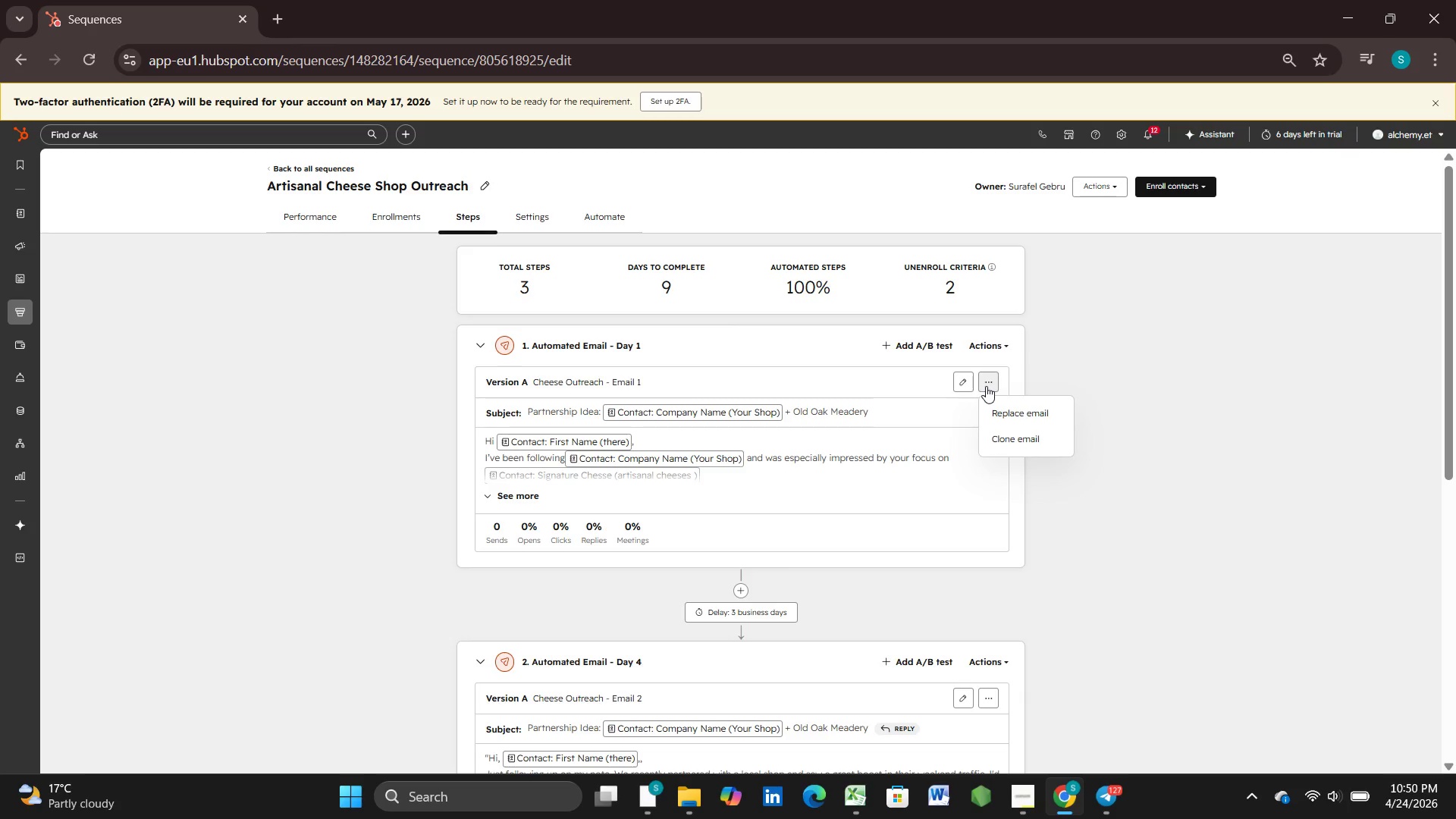 
left_click([1189, 193])
 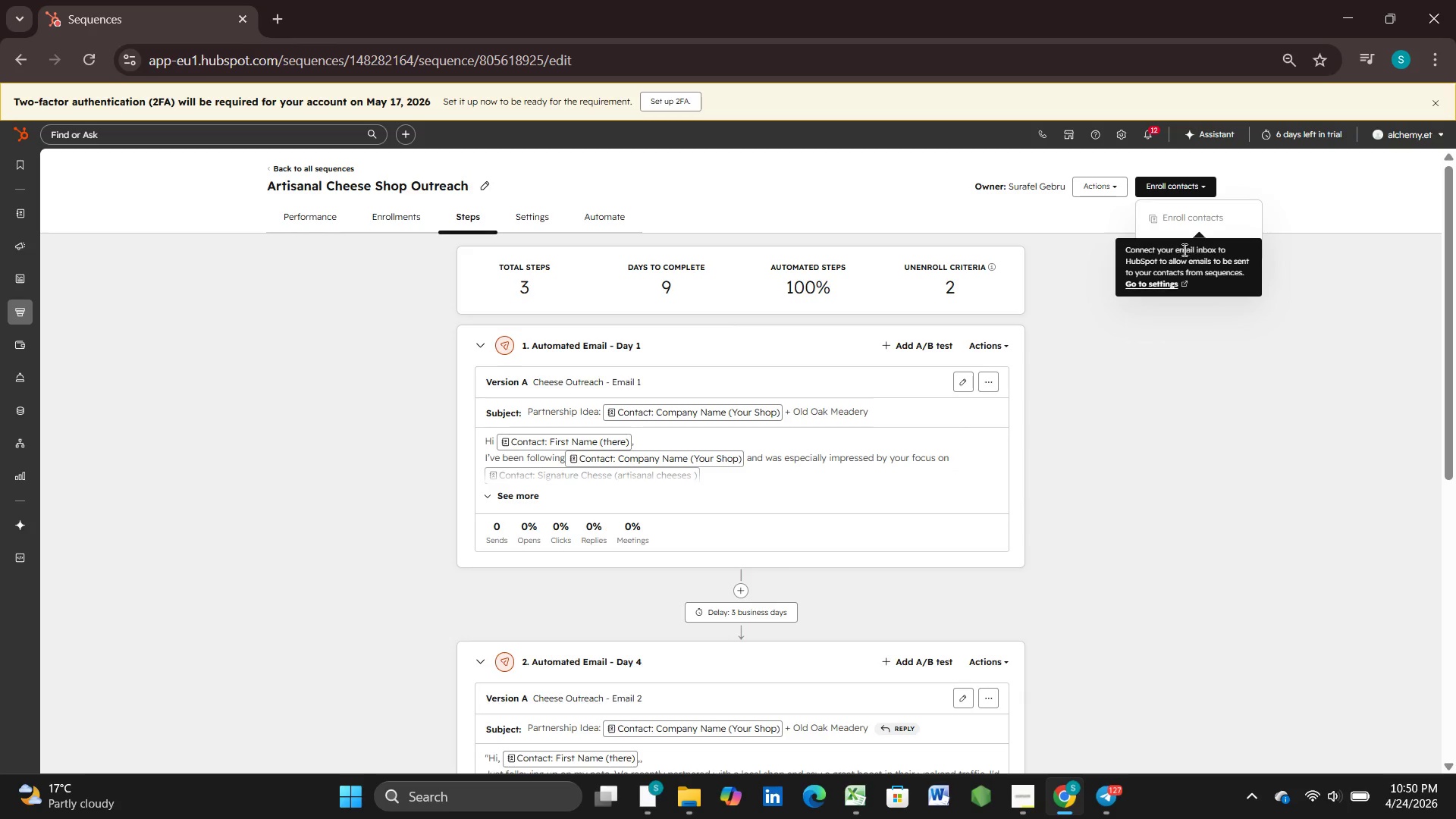 
left_click([1156, 286])
 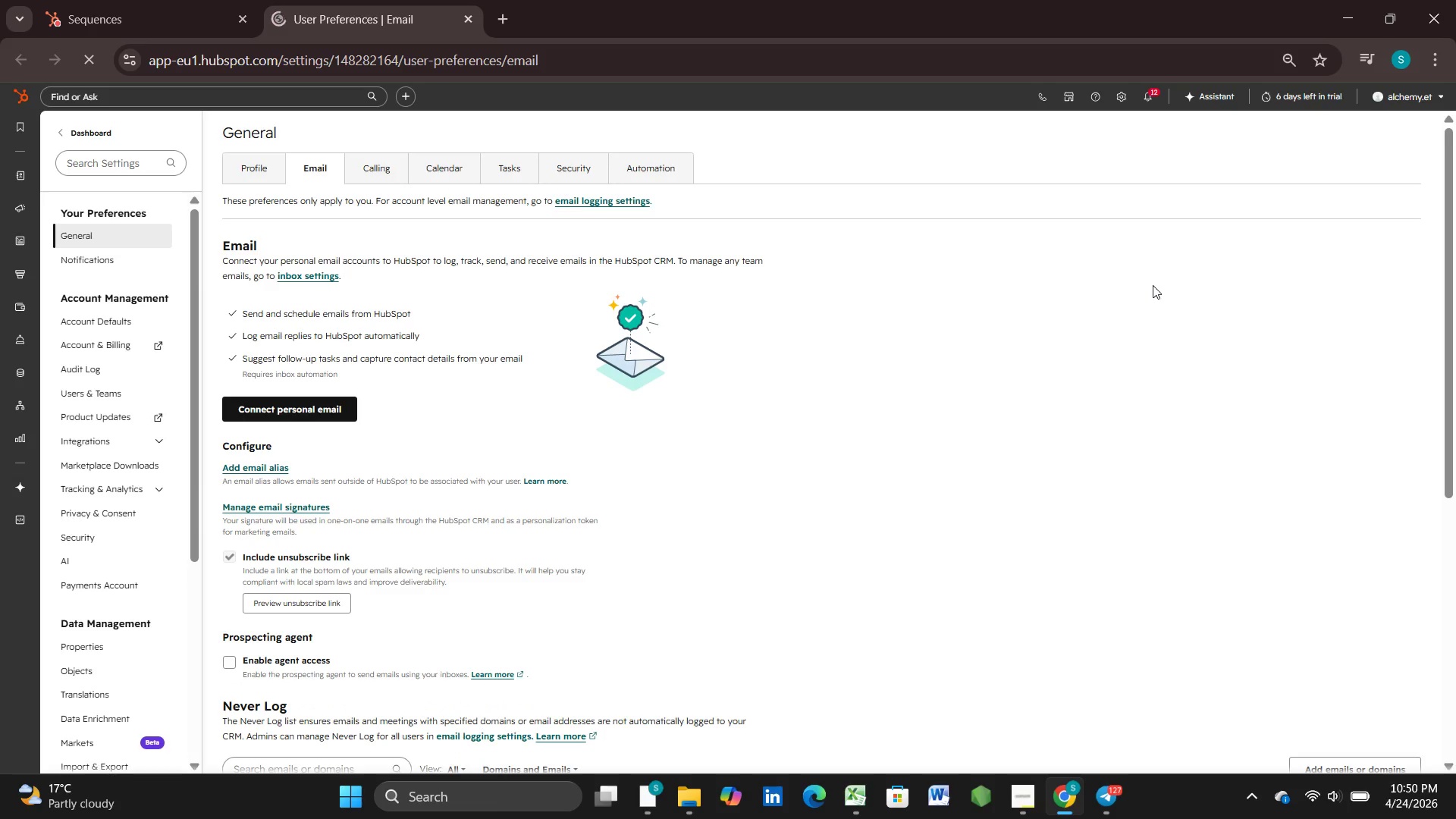 
wait(6.92)
 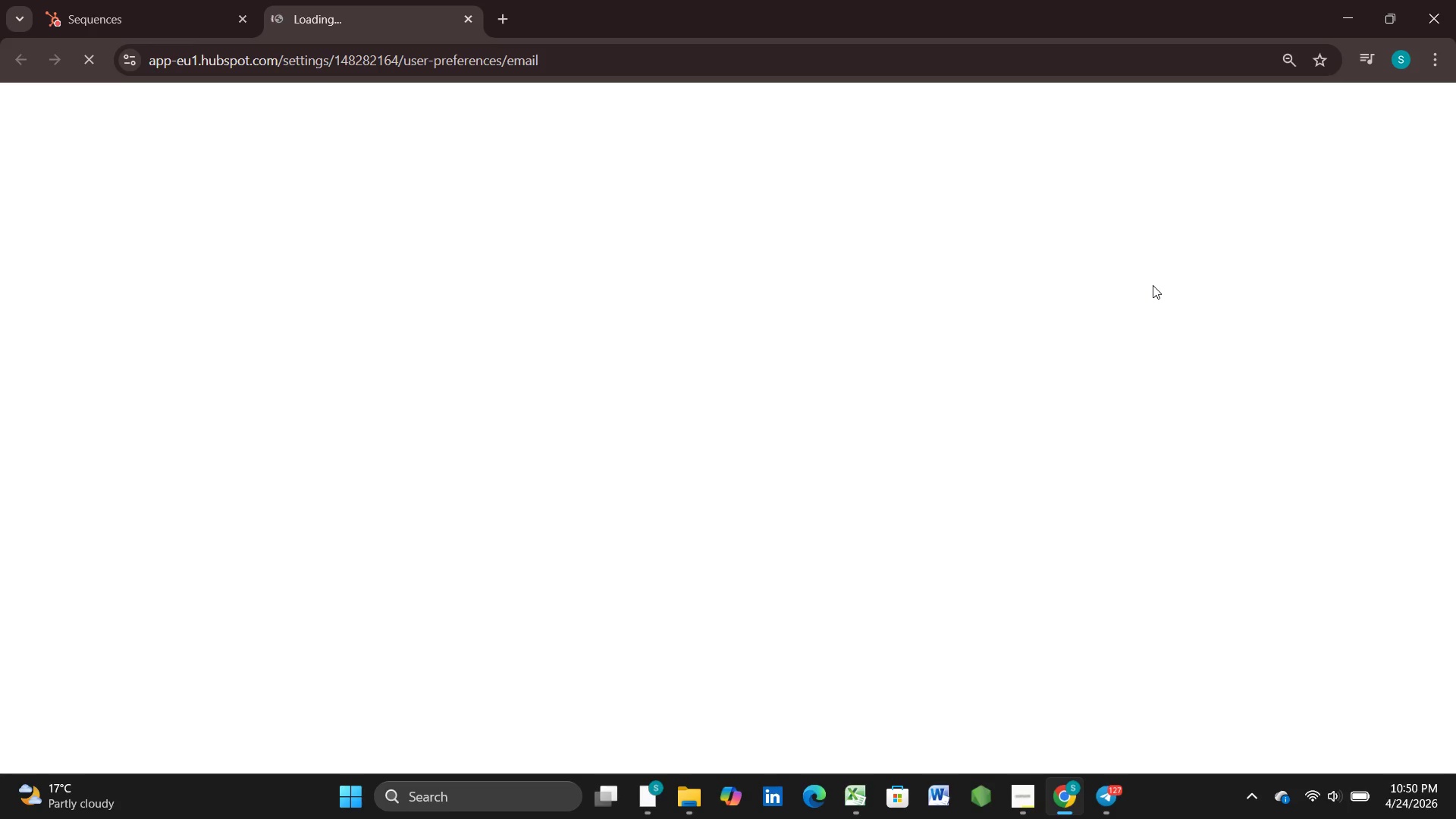 
left_click([327, 405])
 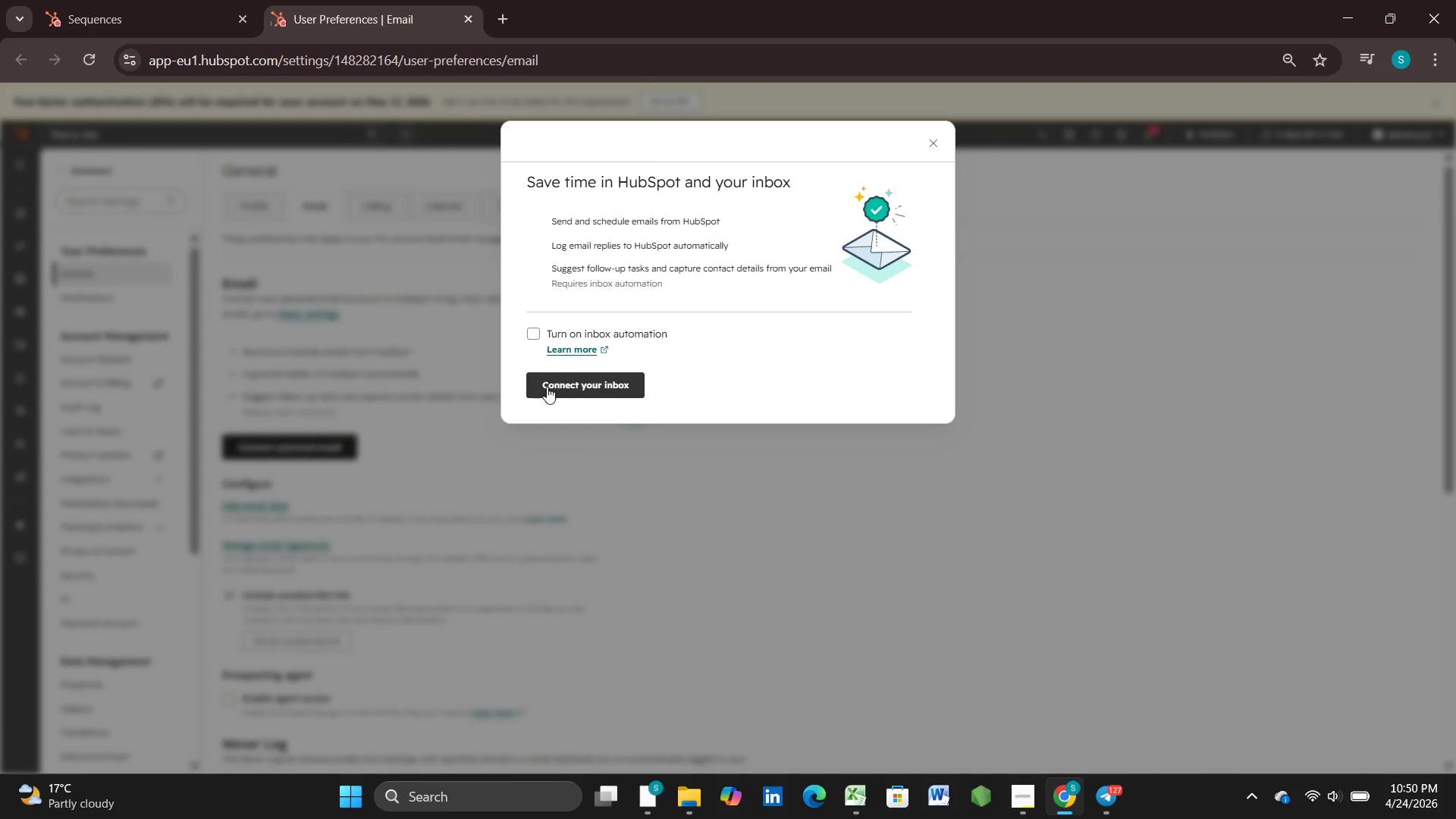 
wait(5.78)
 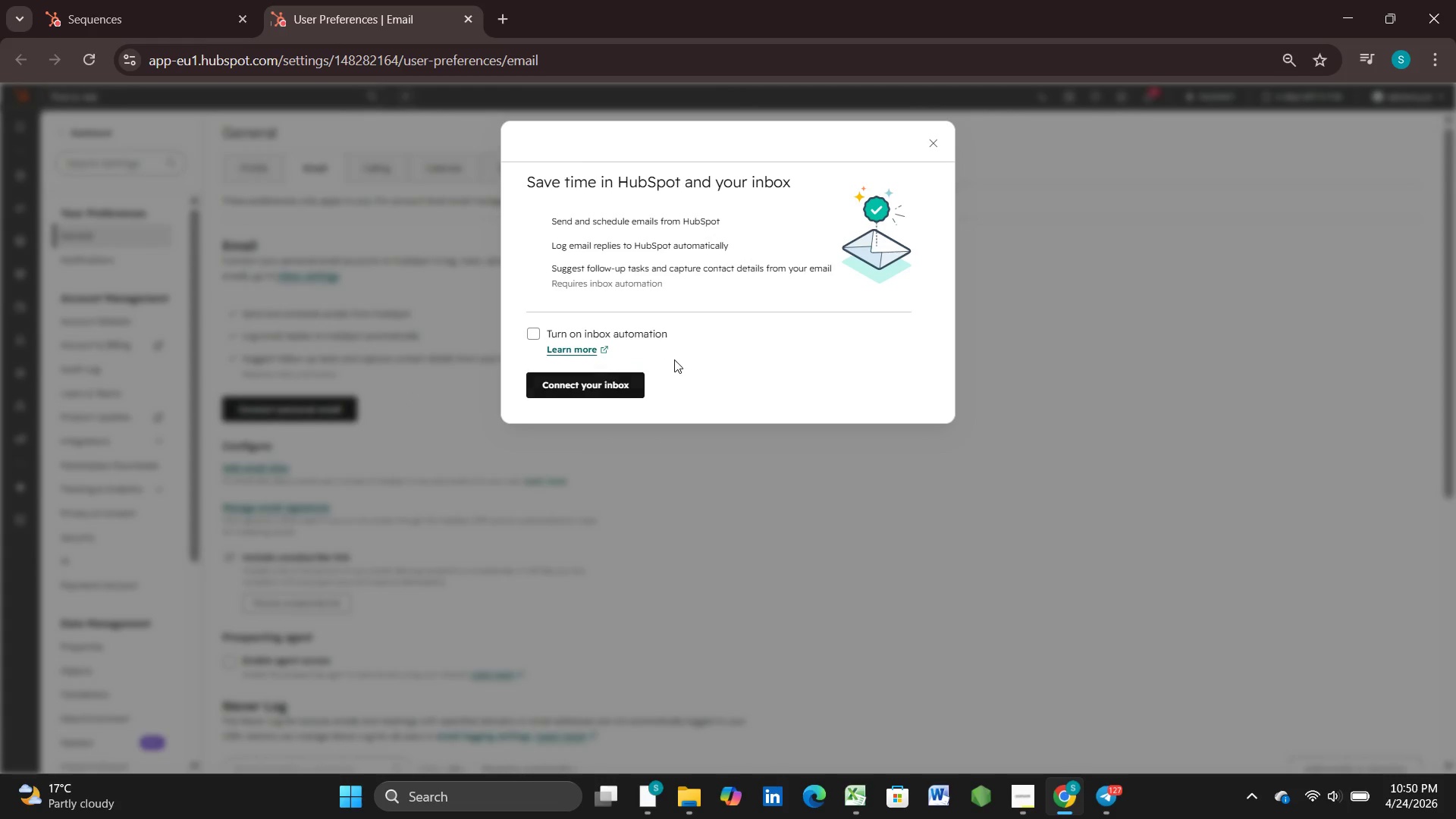 
left_click([548, 376])
 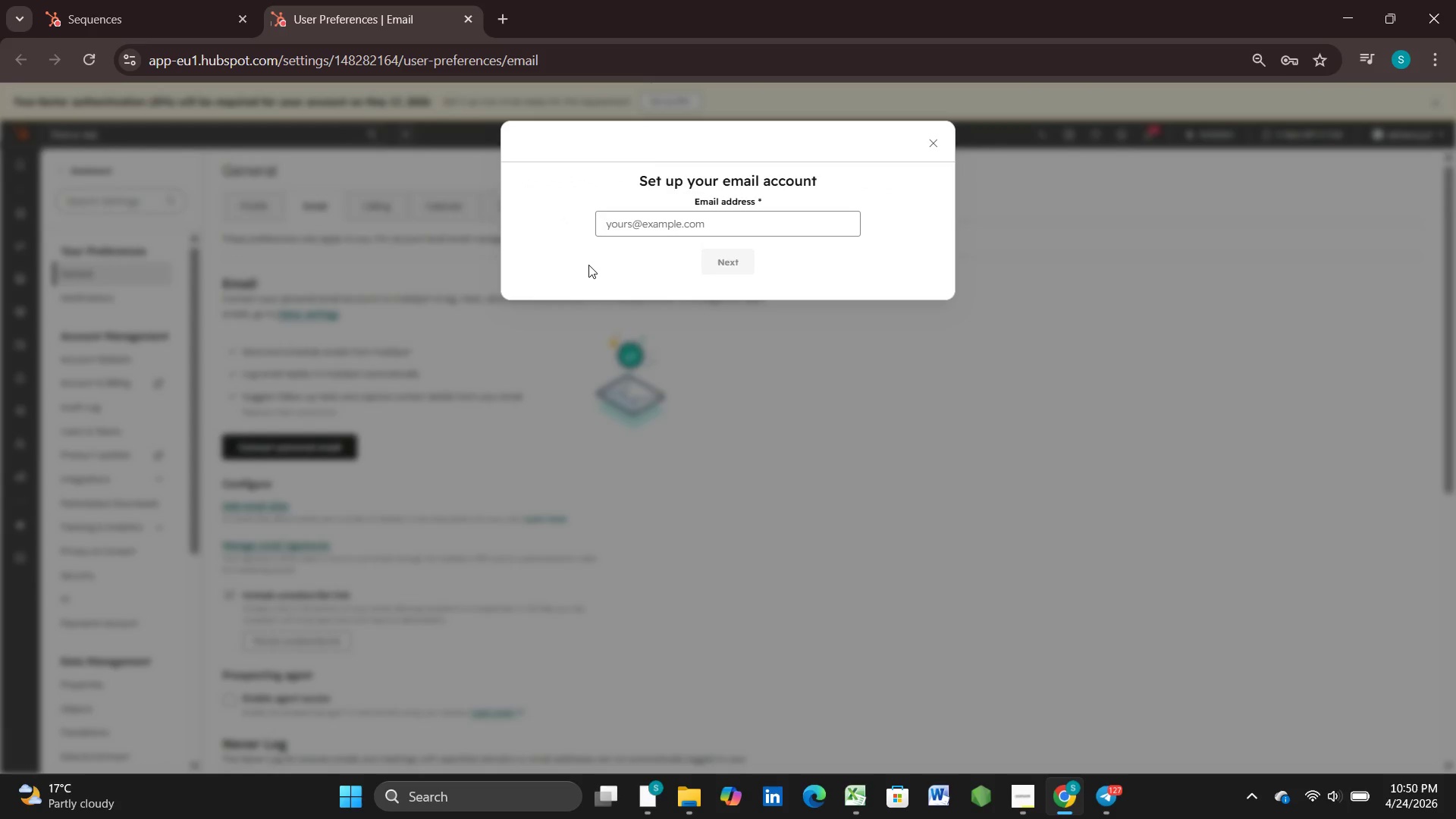 
left_click([613, 231])
 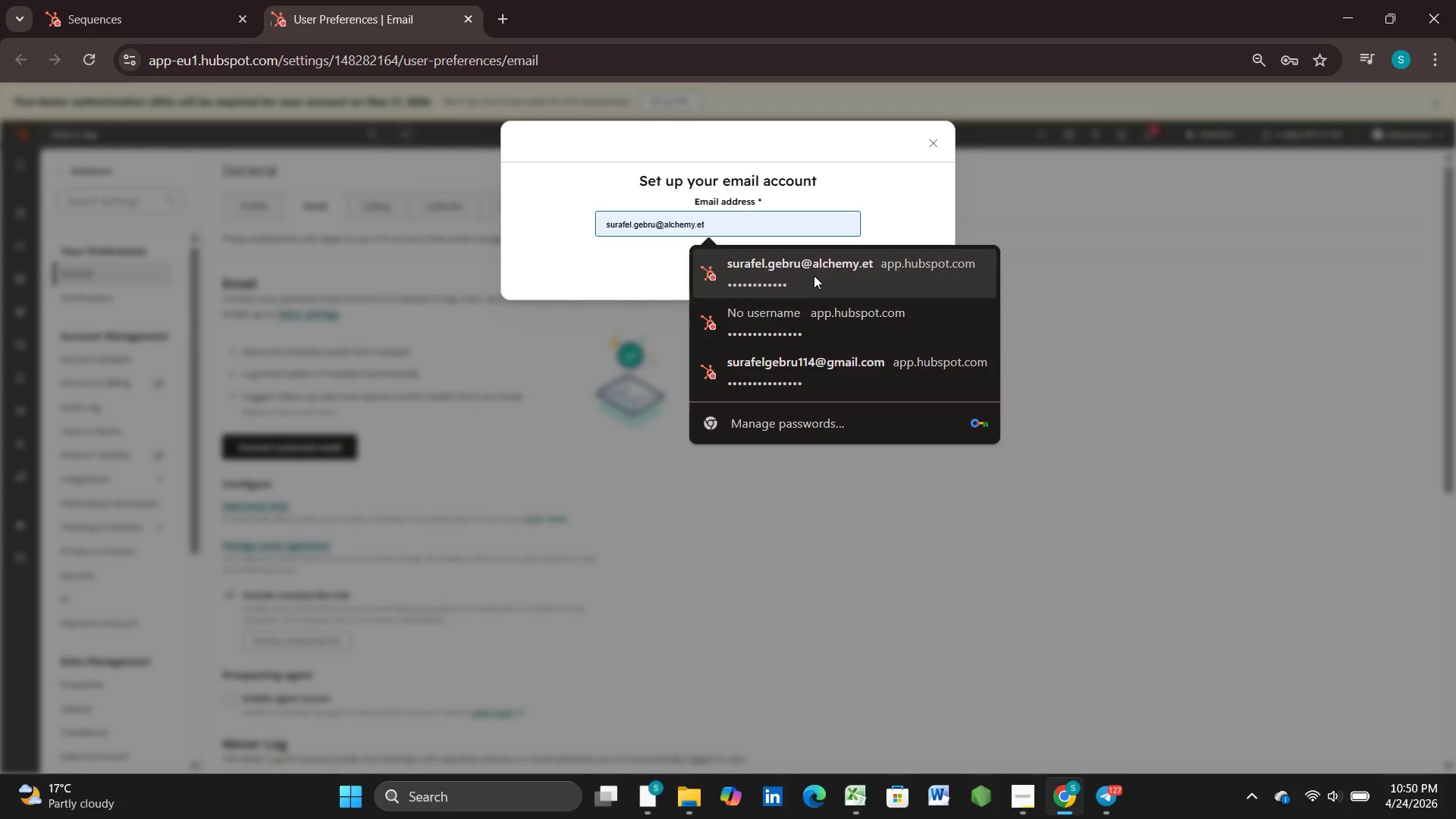 
left_click([800, 272])
 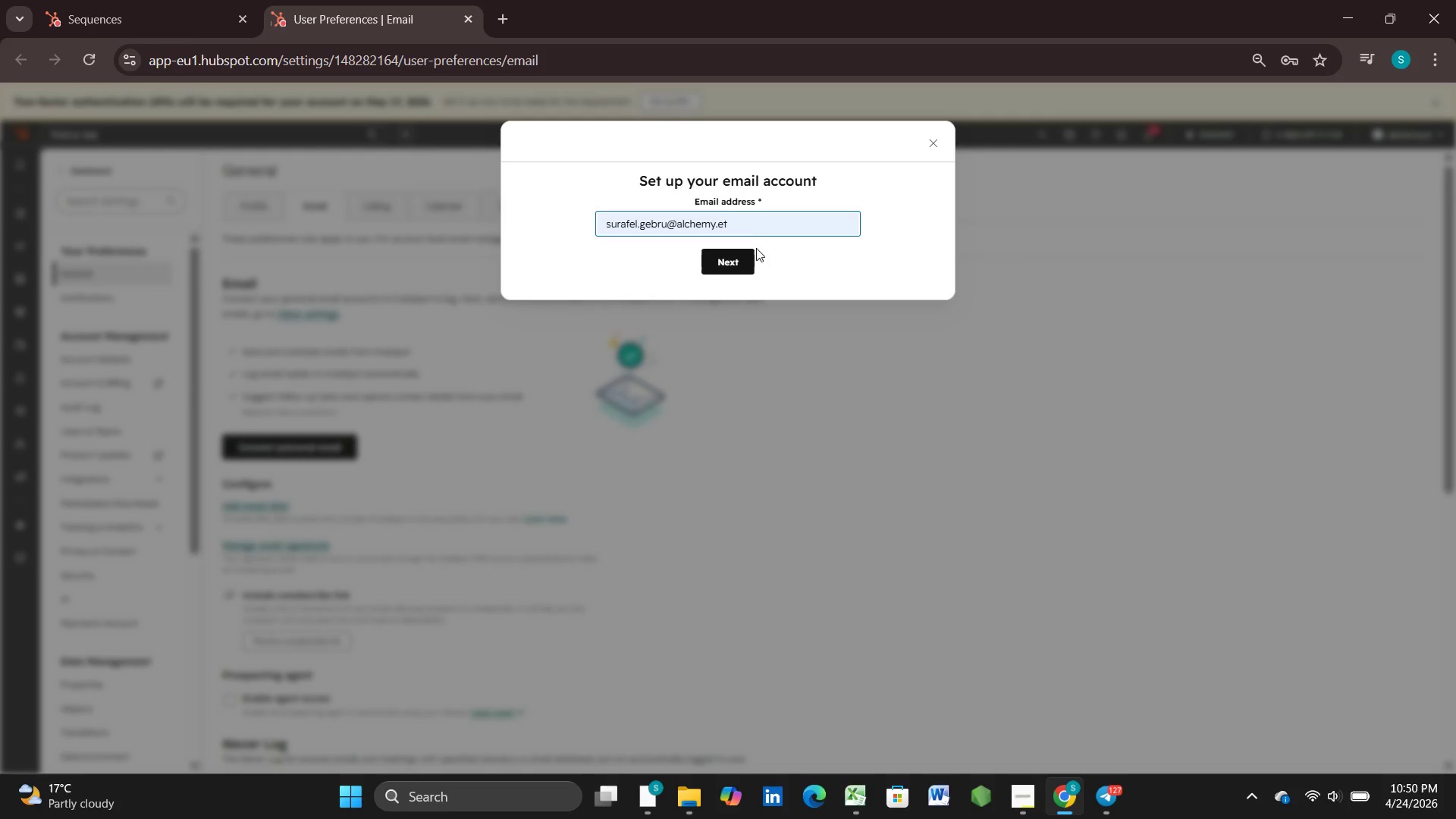 
left_click([736, 262])
 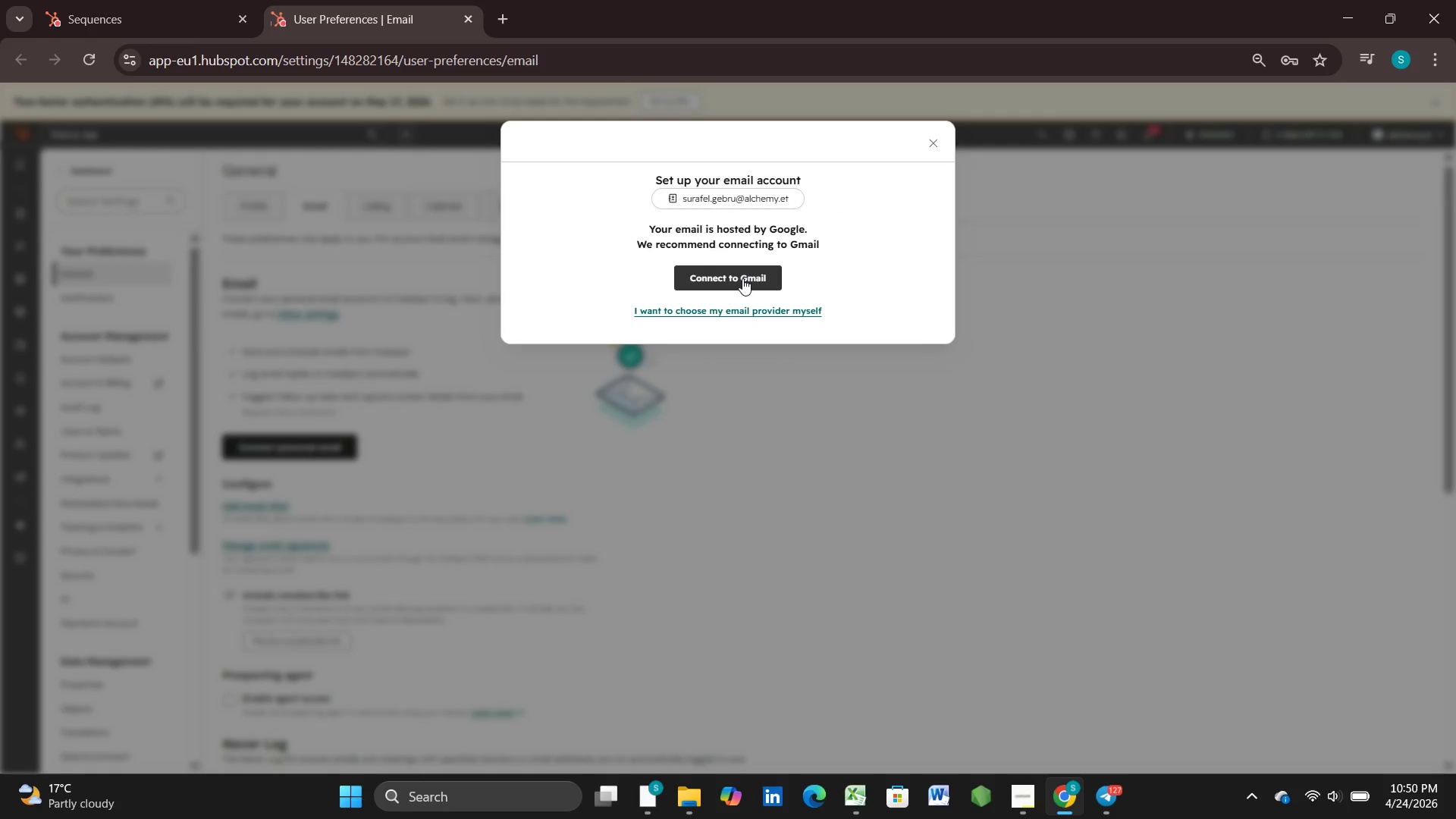 
left_click([755, 272])
 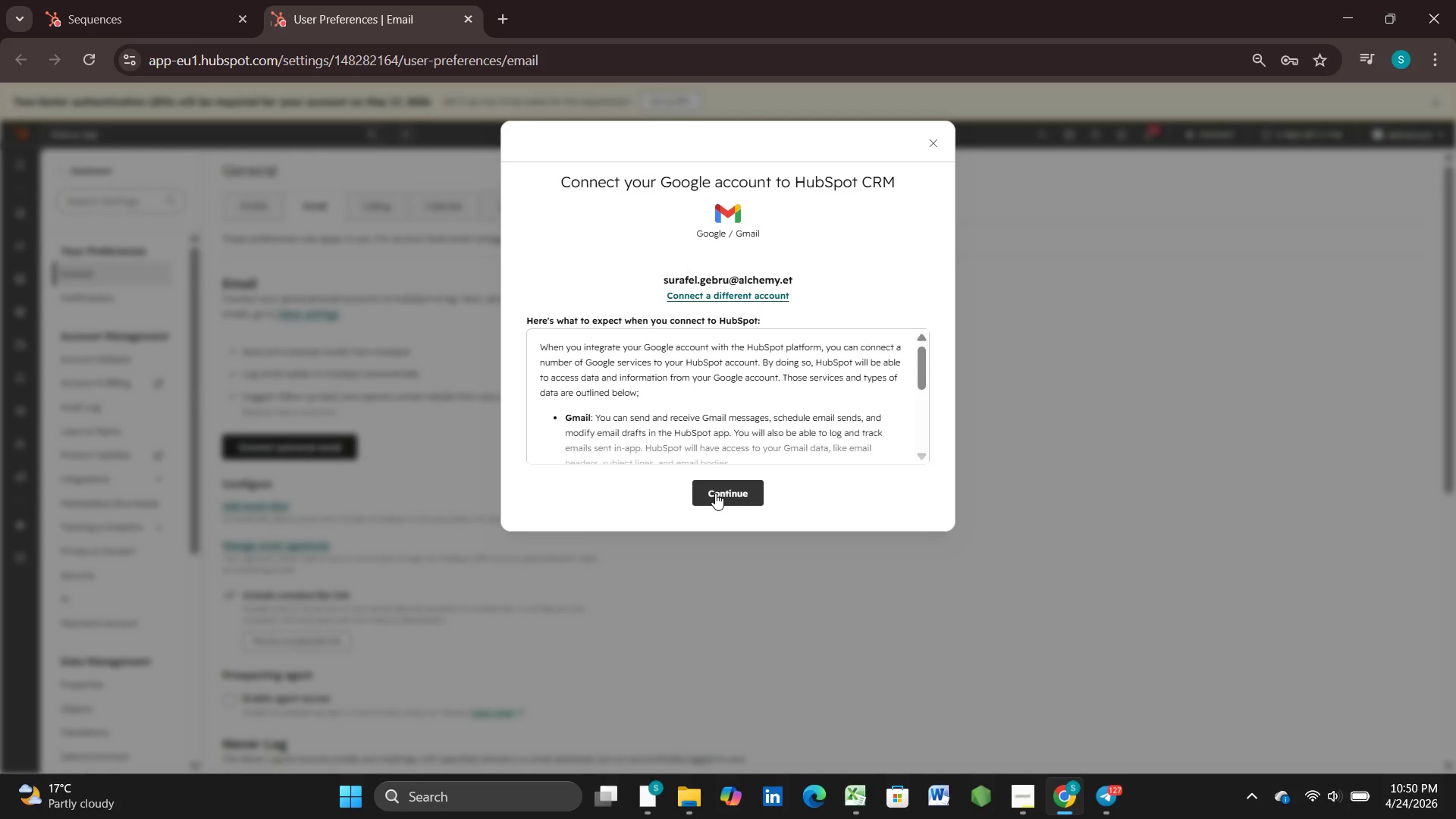 
scroll: coordinate [730, 422], scroll_direction: down, amount: 19.0
 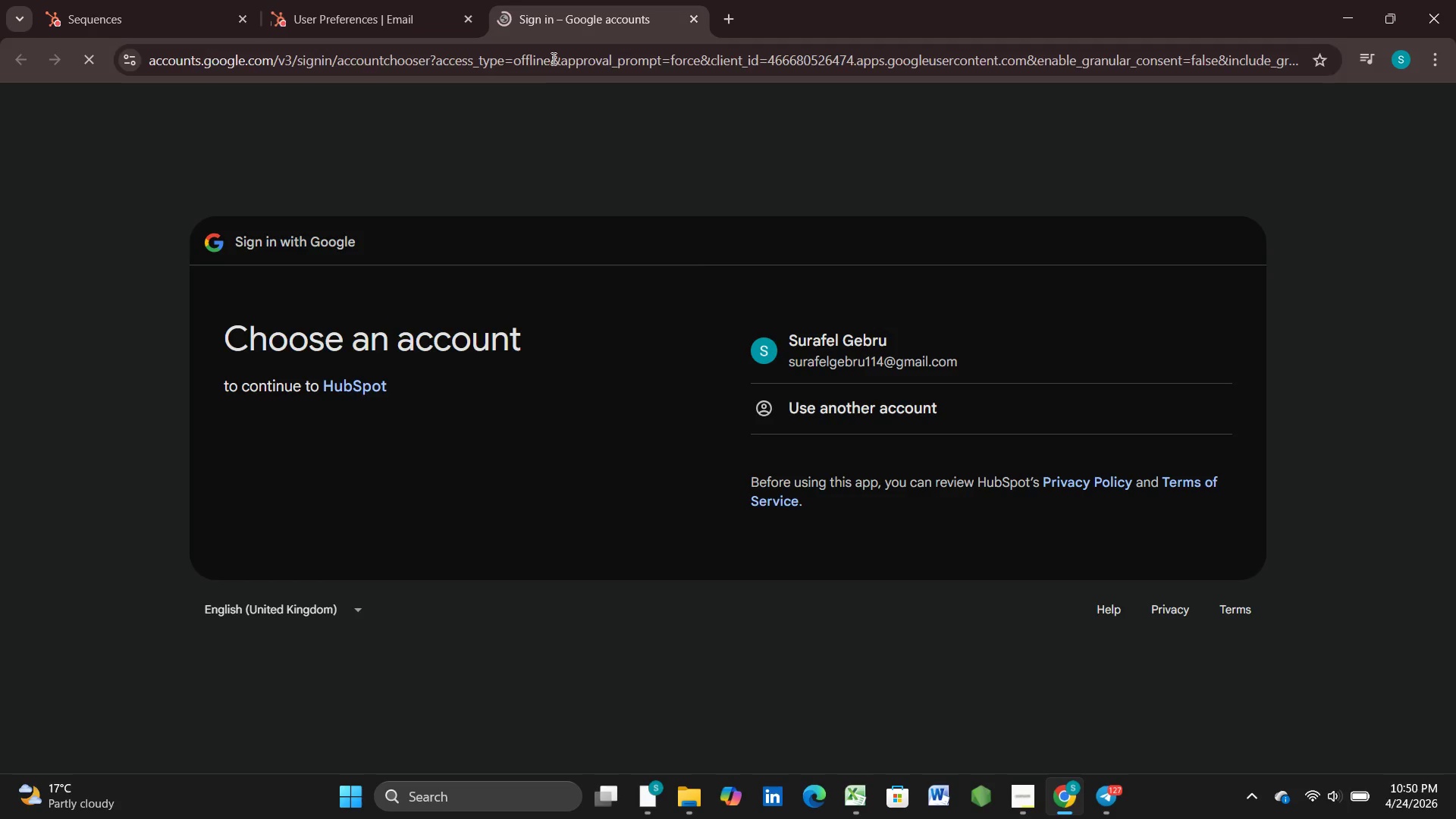 
left_click([830, 353])
 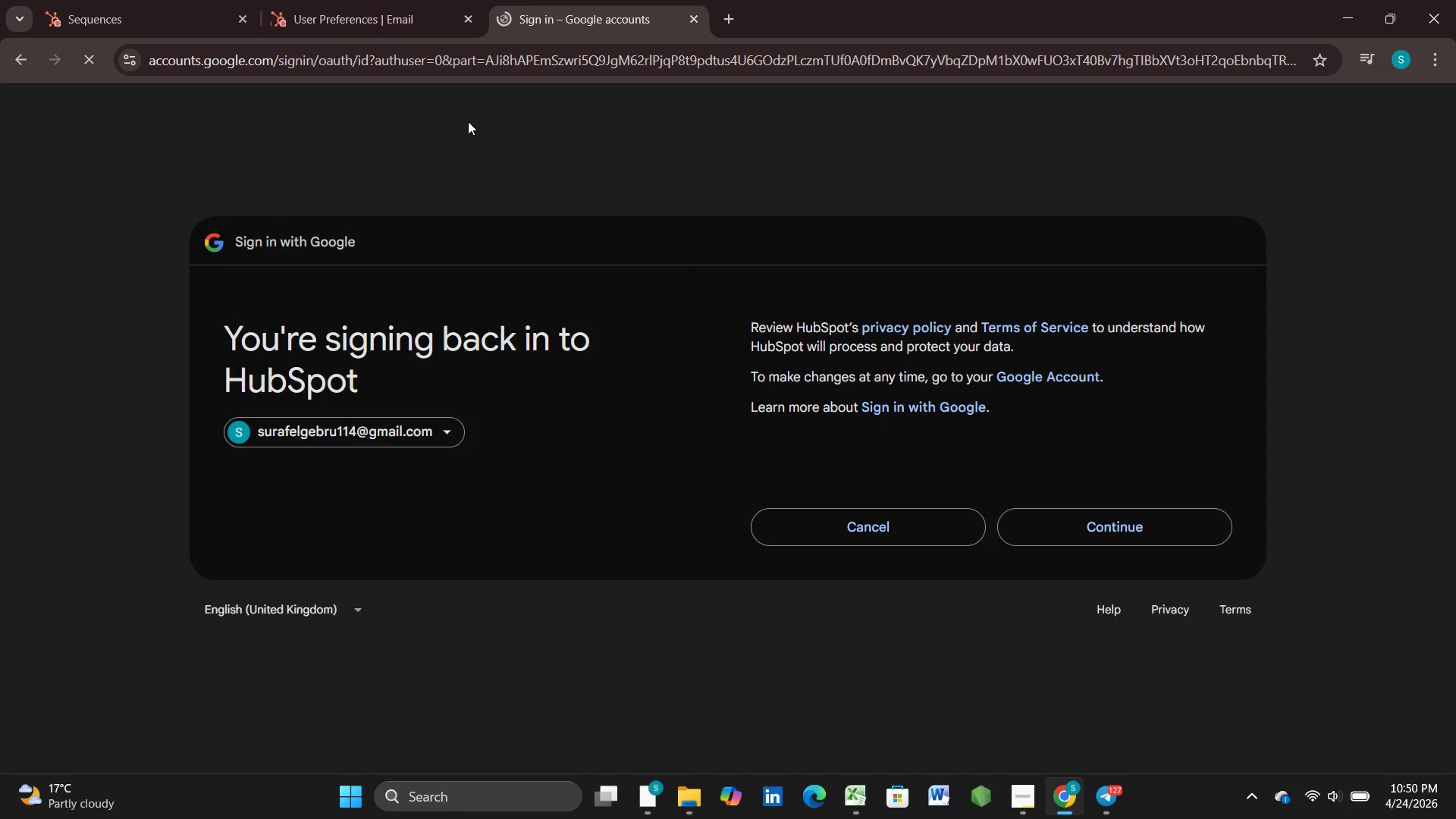 
left_click([1078, 516])
 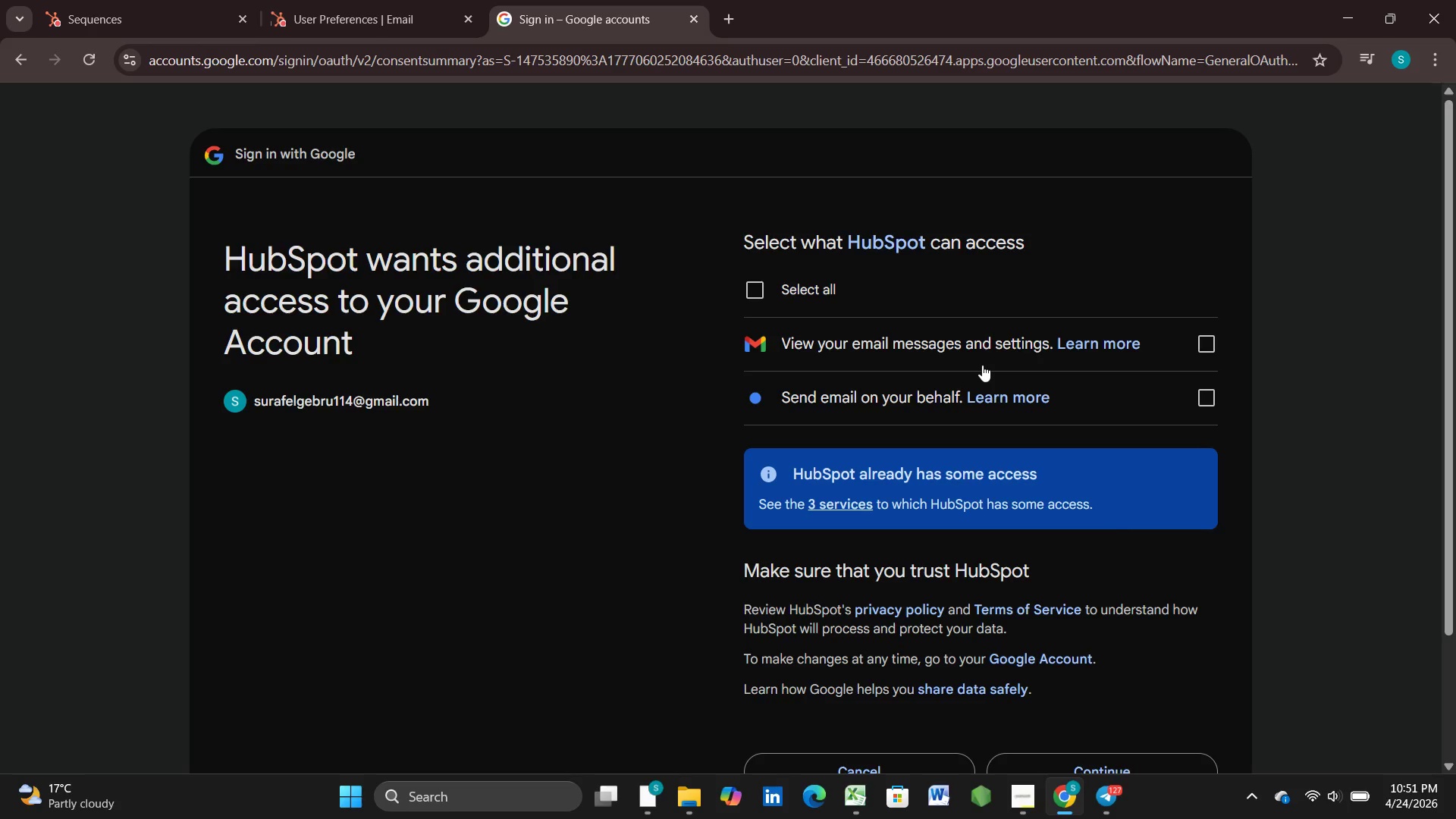 
wait(7.92)
 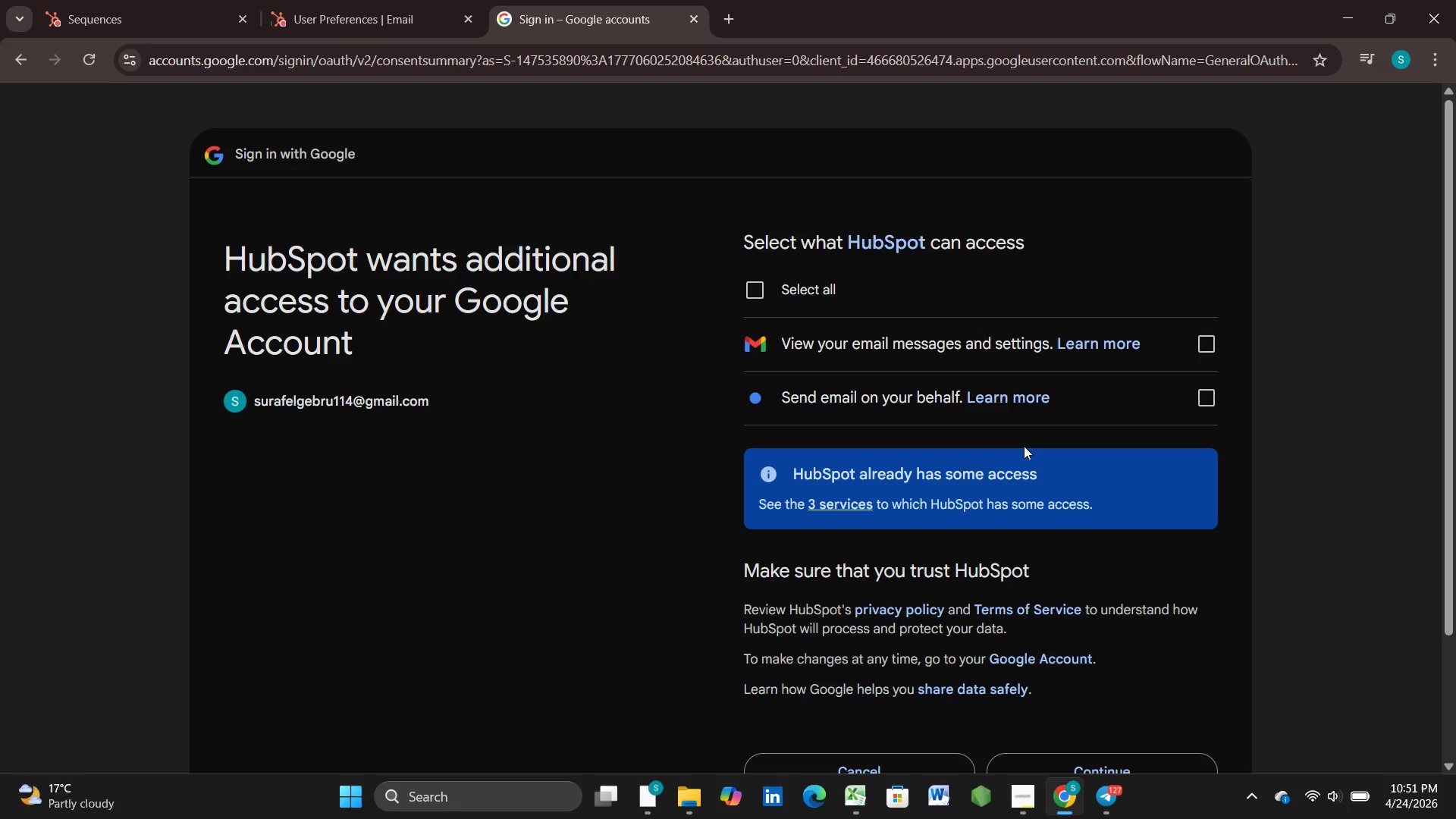 
left_click([833, 396])
 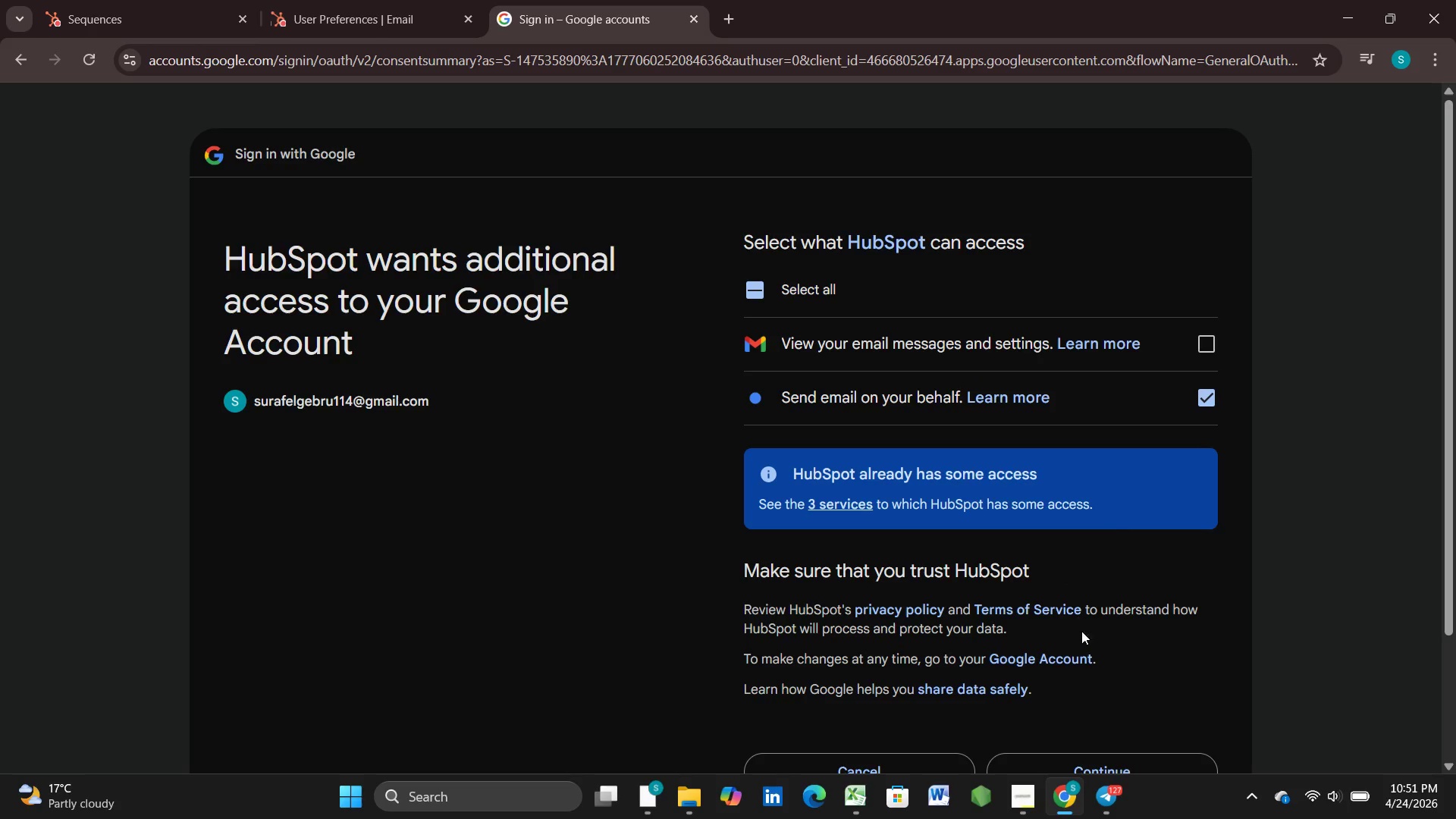 
scroll: coordinate [1080, 631], scroll_direction: down, amount: 4.0
 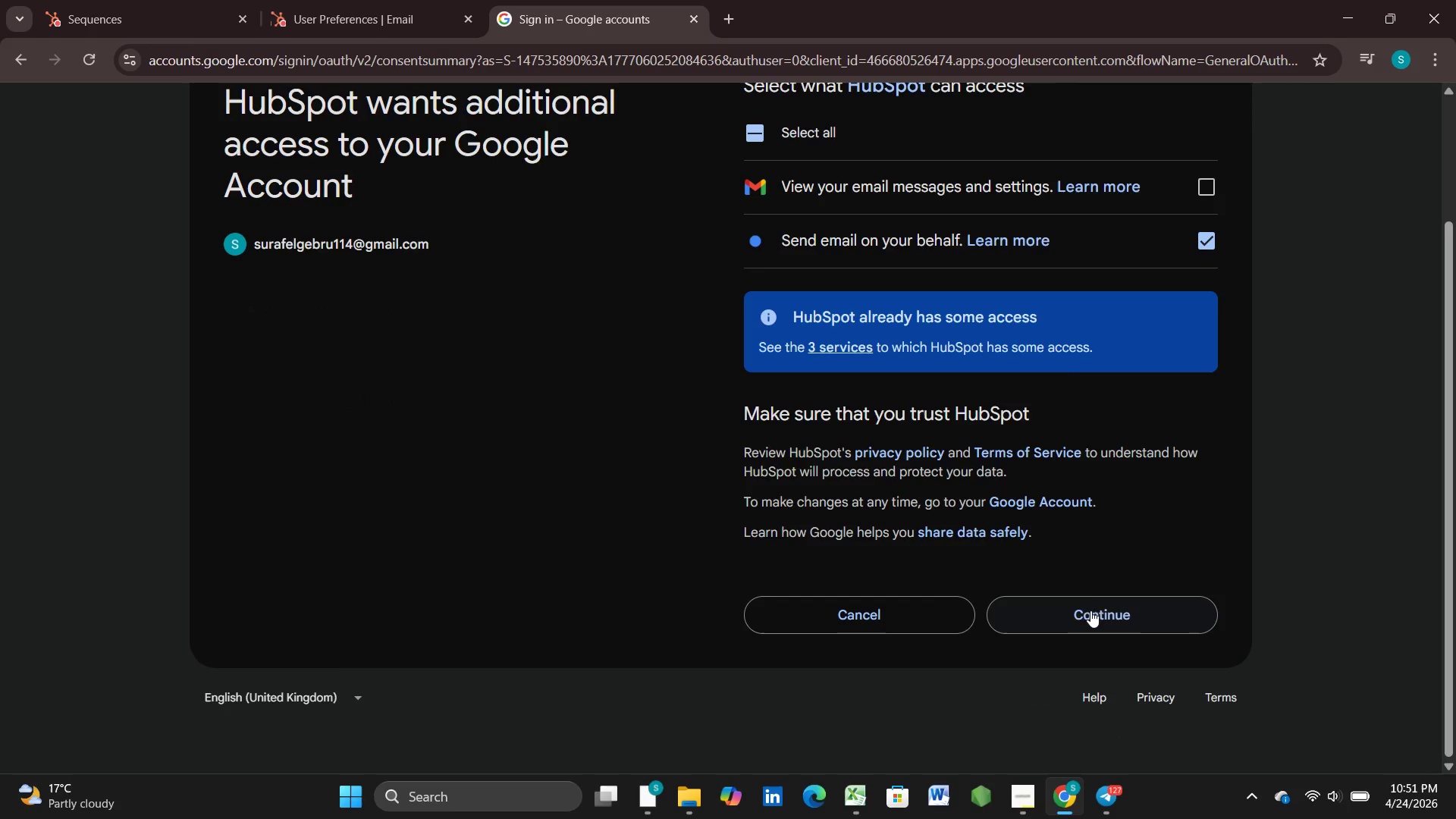 
left_click([1087, 600])
 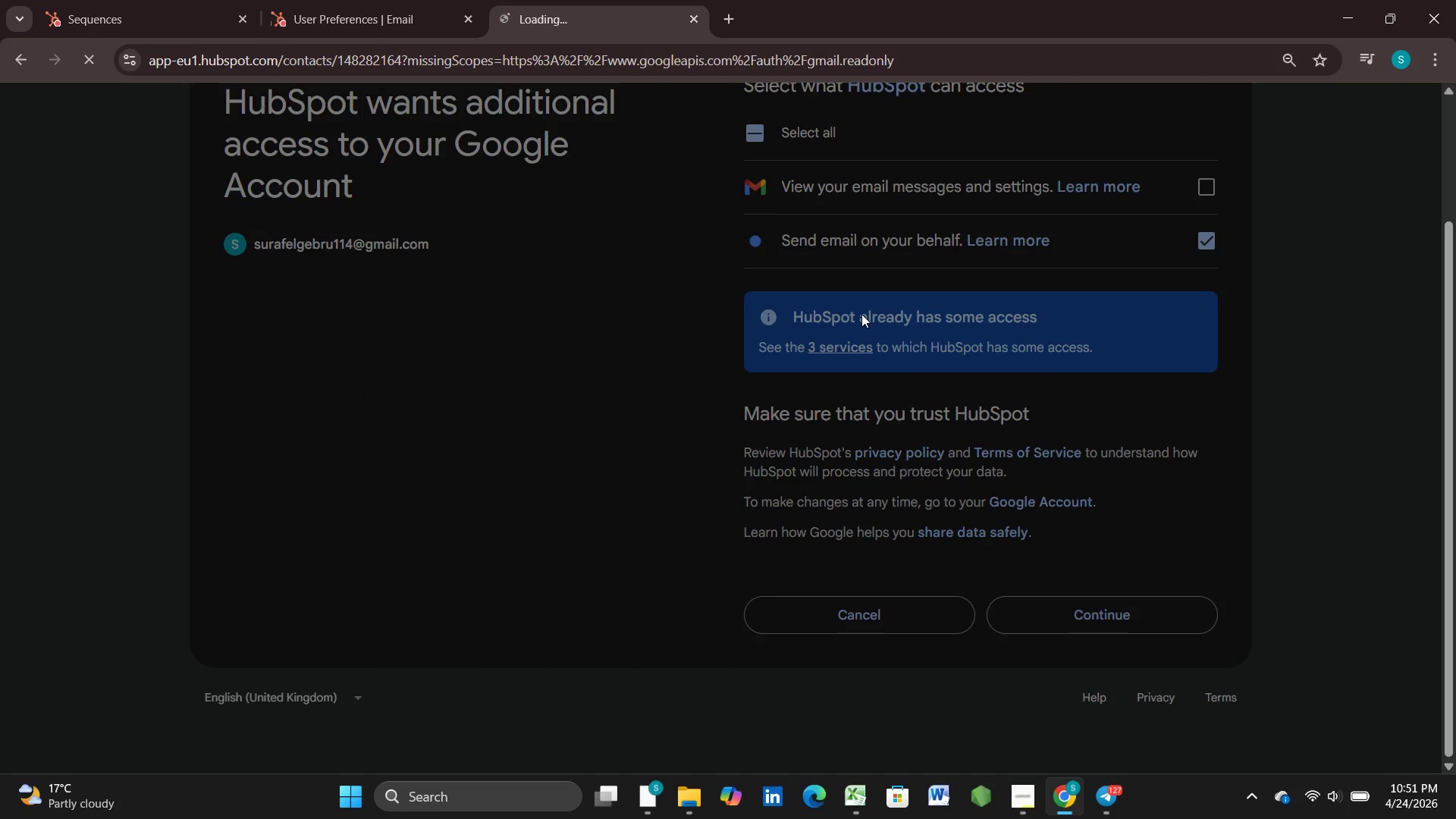 
scroll: coordinate [748, 262], scroll_direction: up, amount: 2.0
 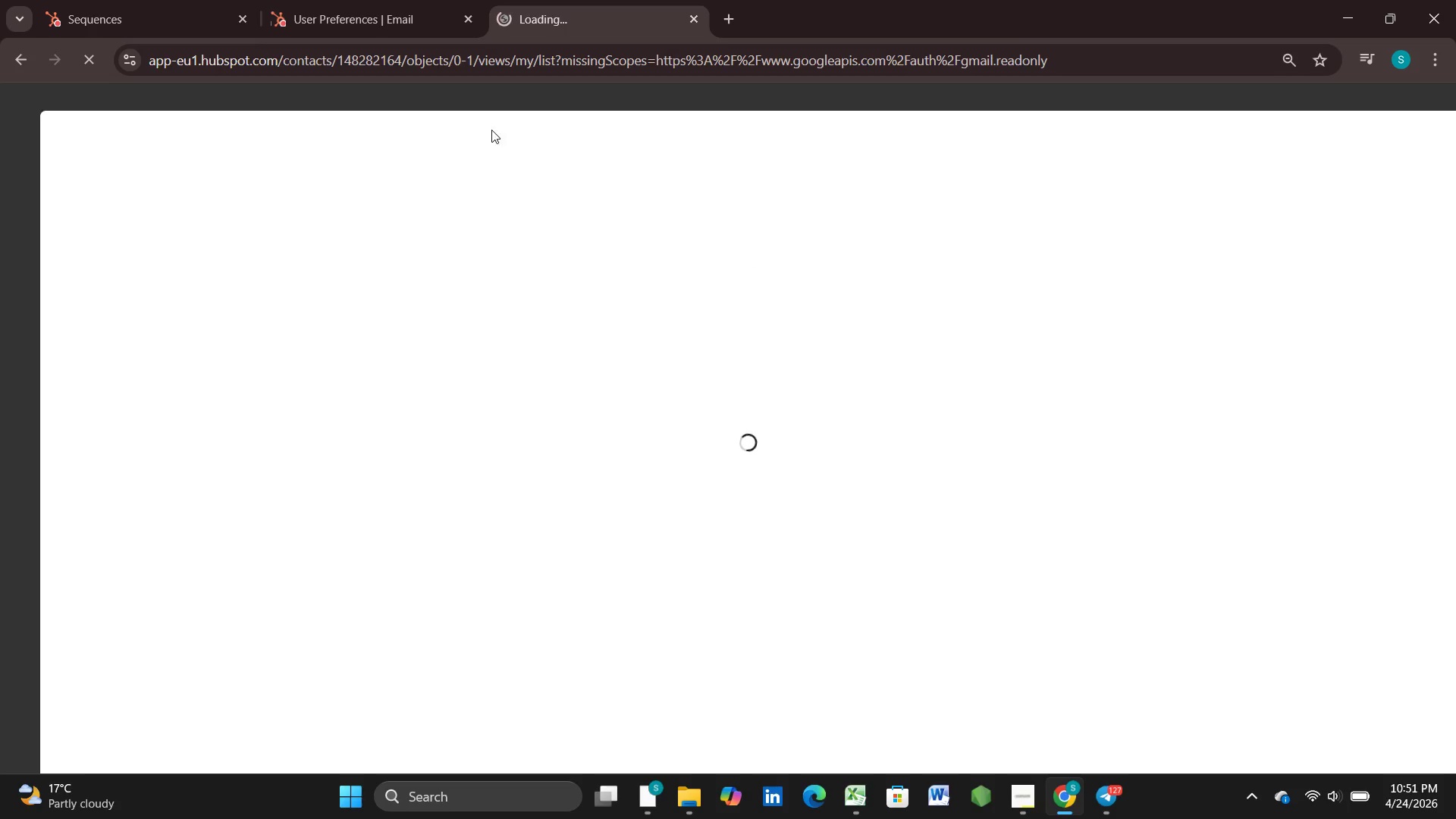 
mouse_move([444, 36])
 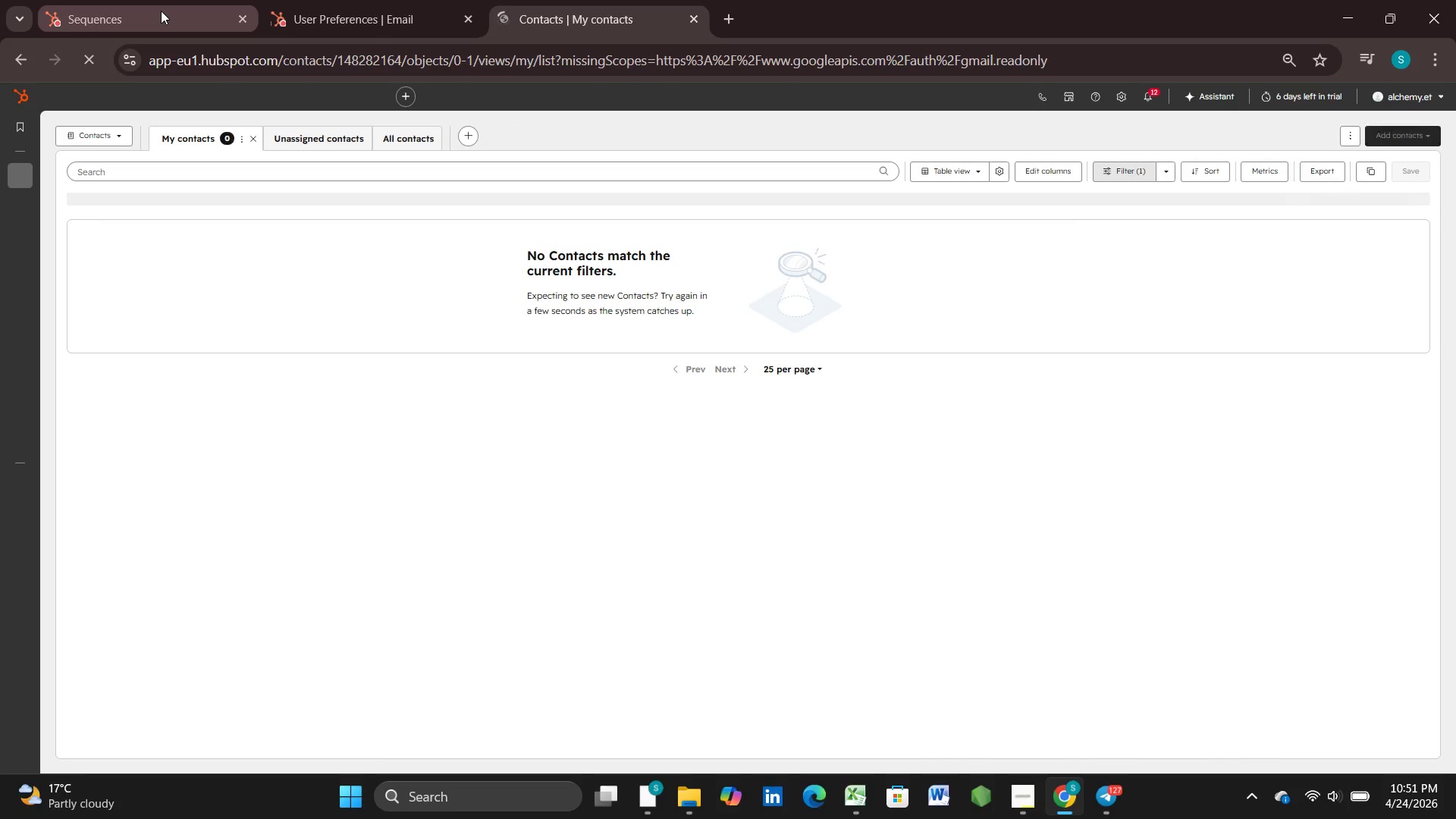 
mouse_move([343, 27])
 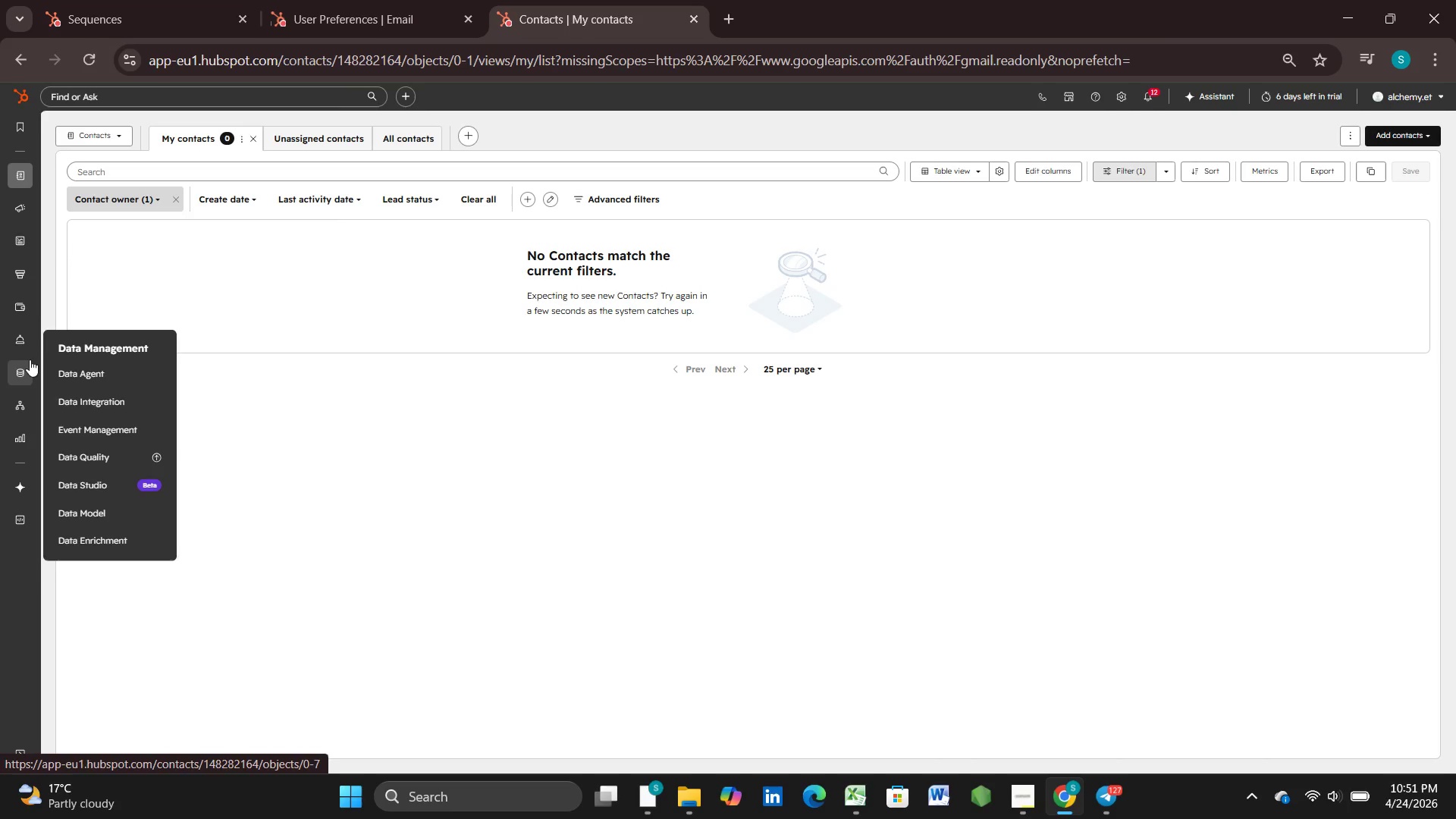 
mouse_move([2, 293])
 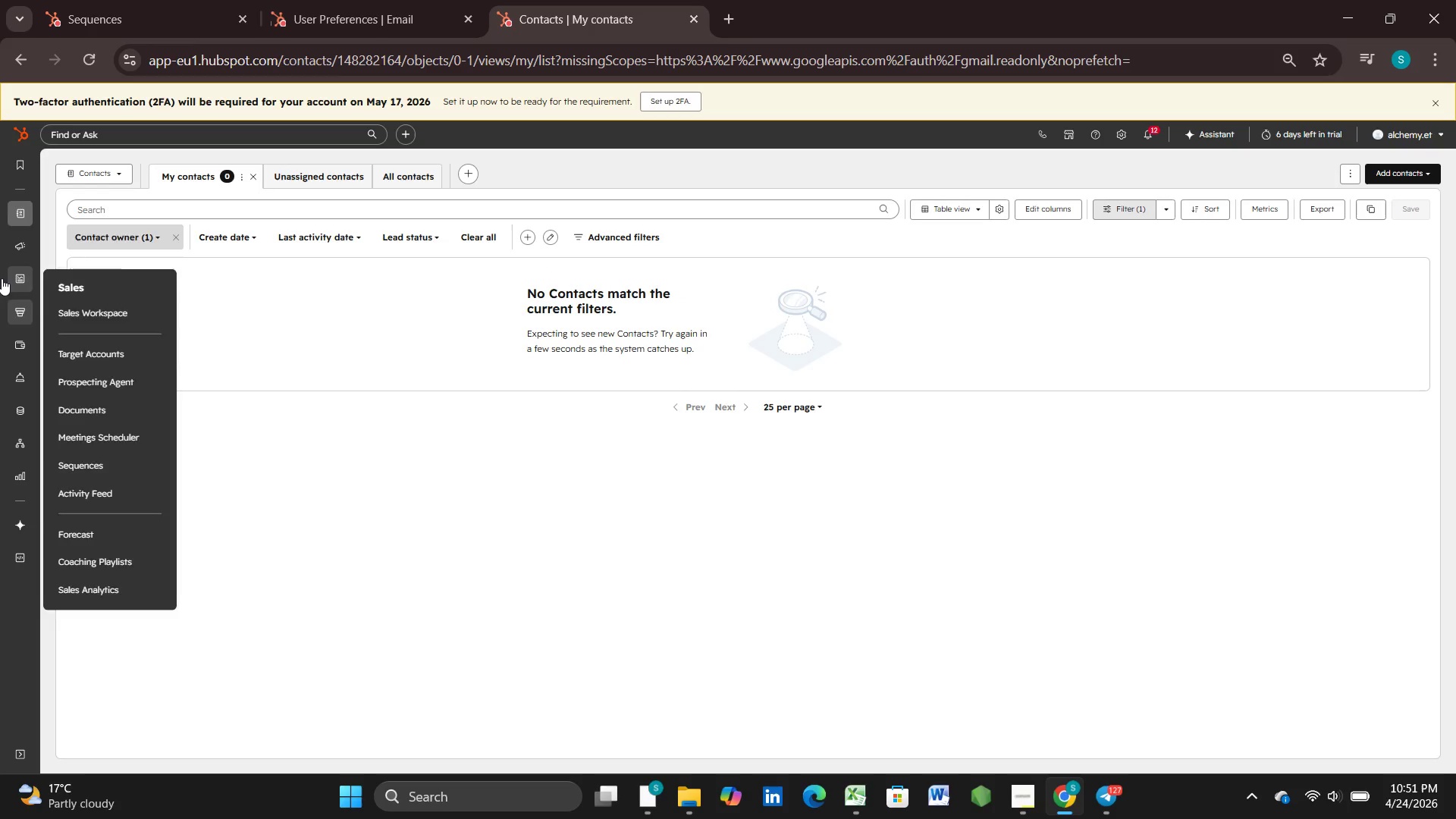 
mouse_move([0, 261])
 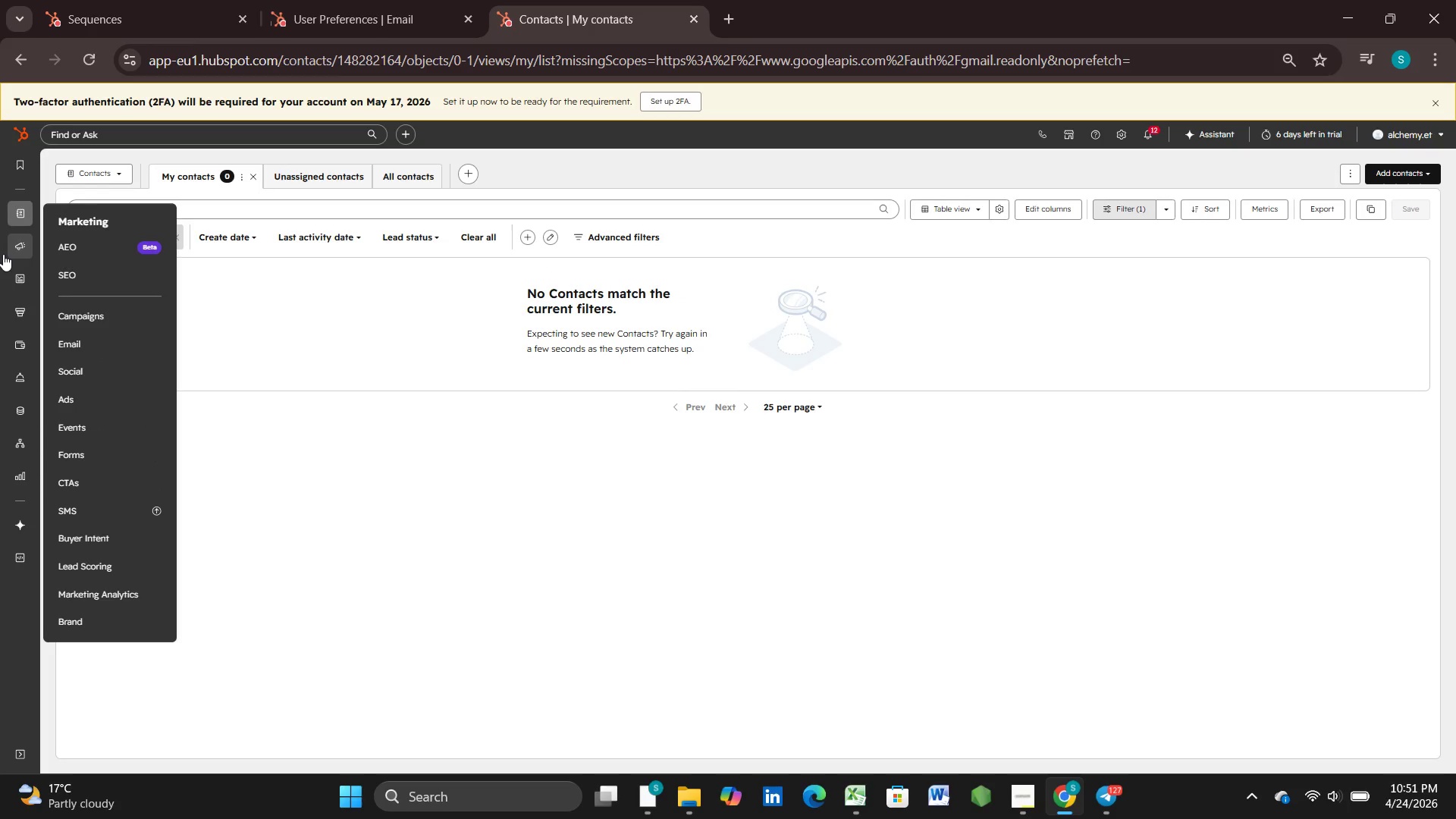 
mouse_move([11, 278])
 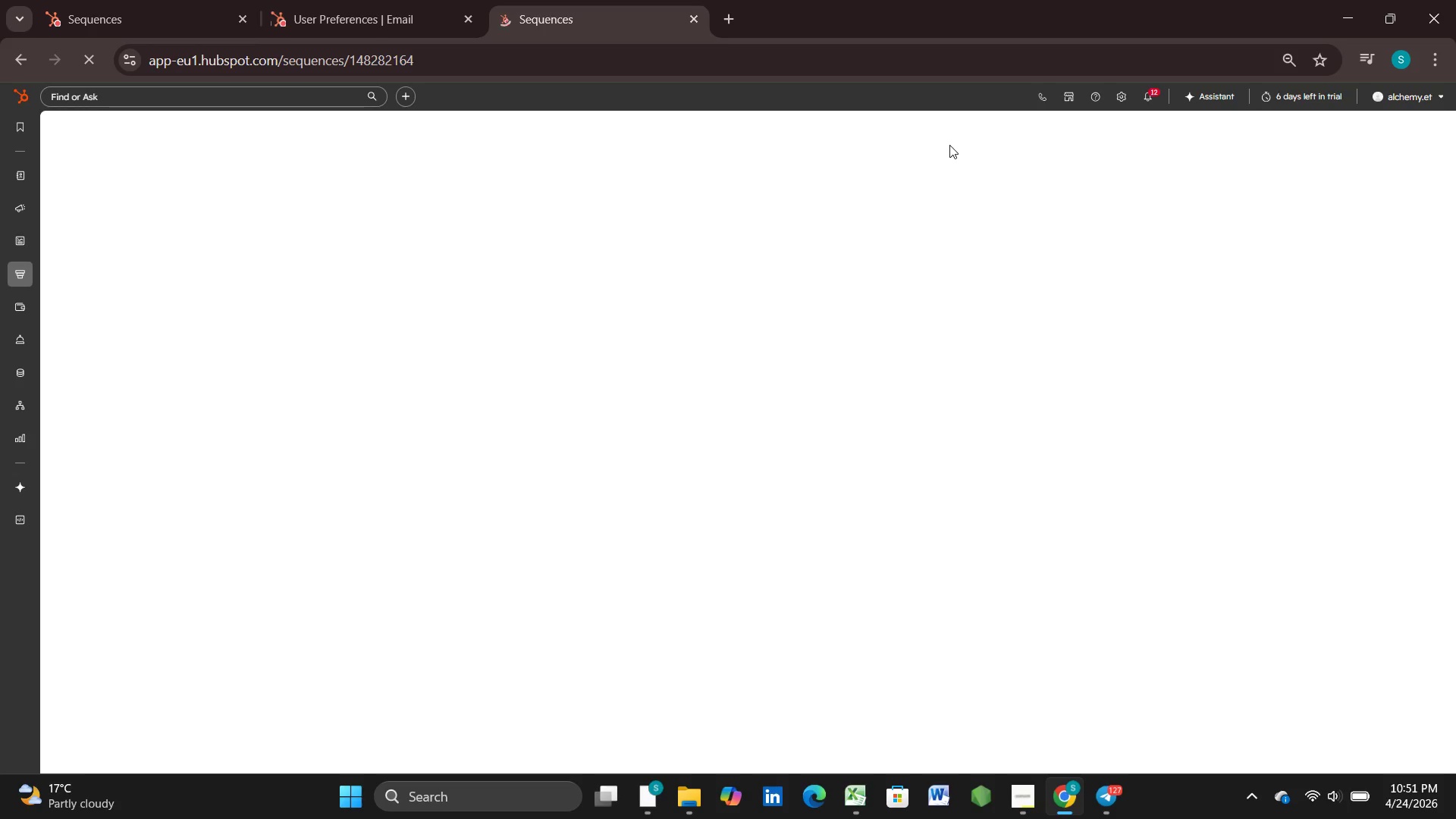 
wait(11.05)
 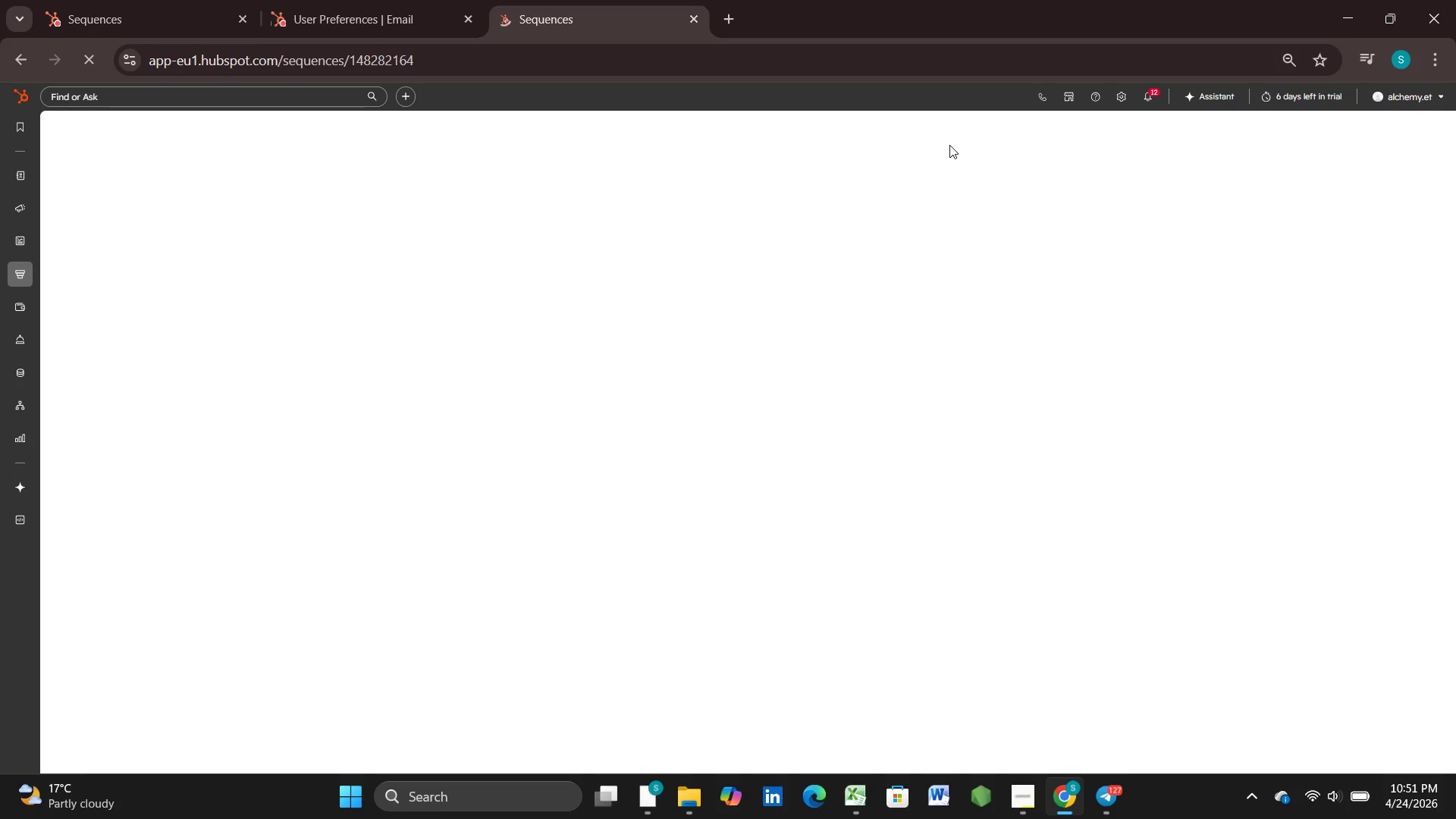 
left_click([411, 372])
 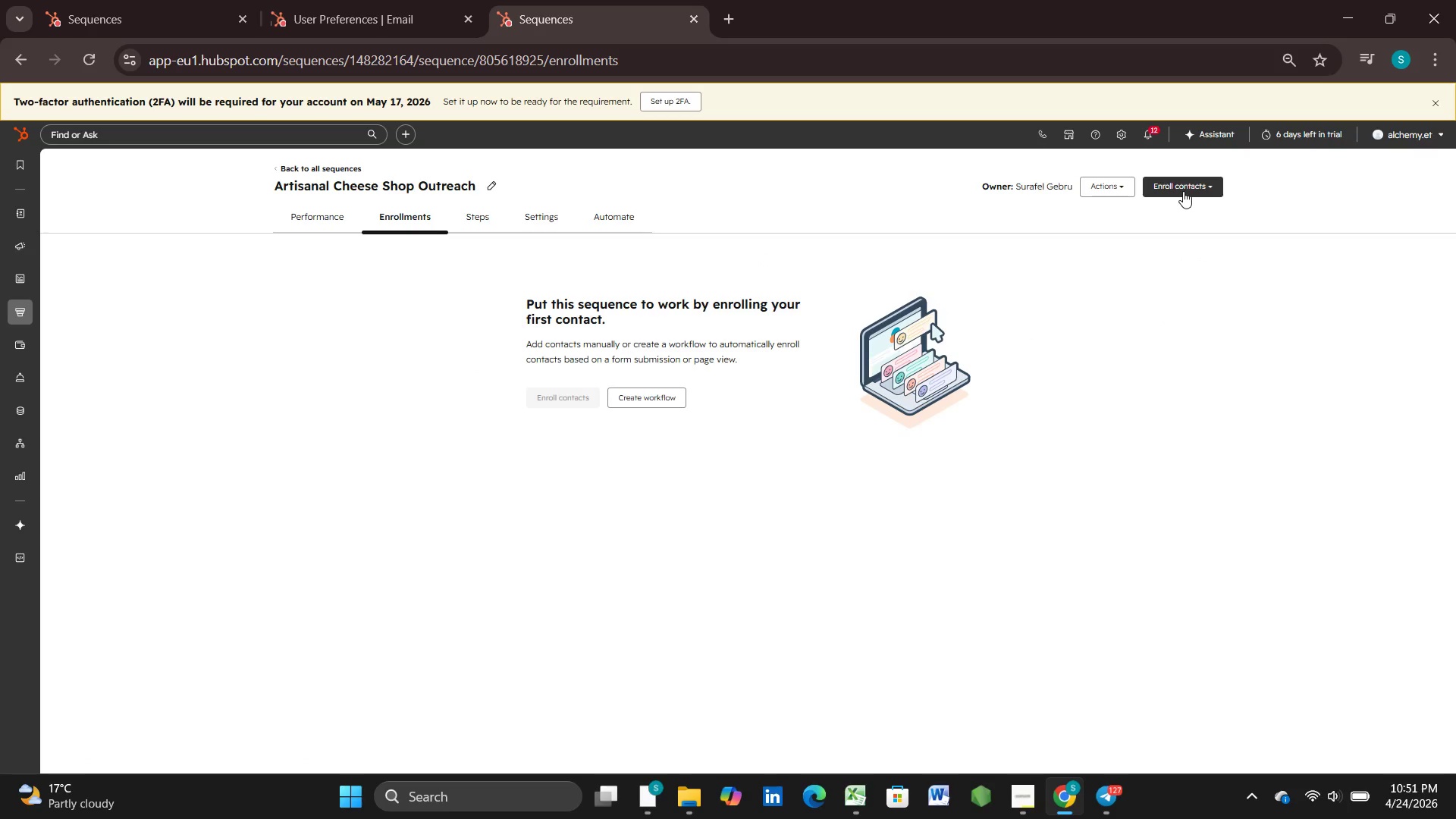 
left_click([484, 212])
 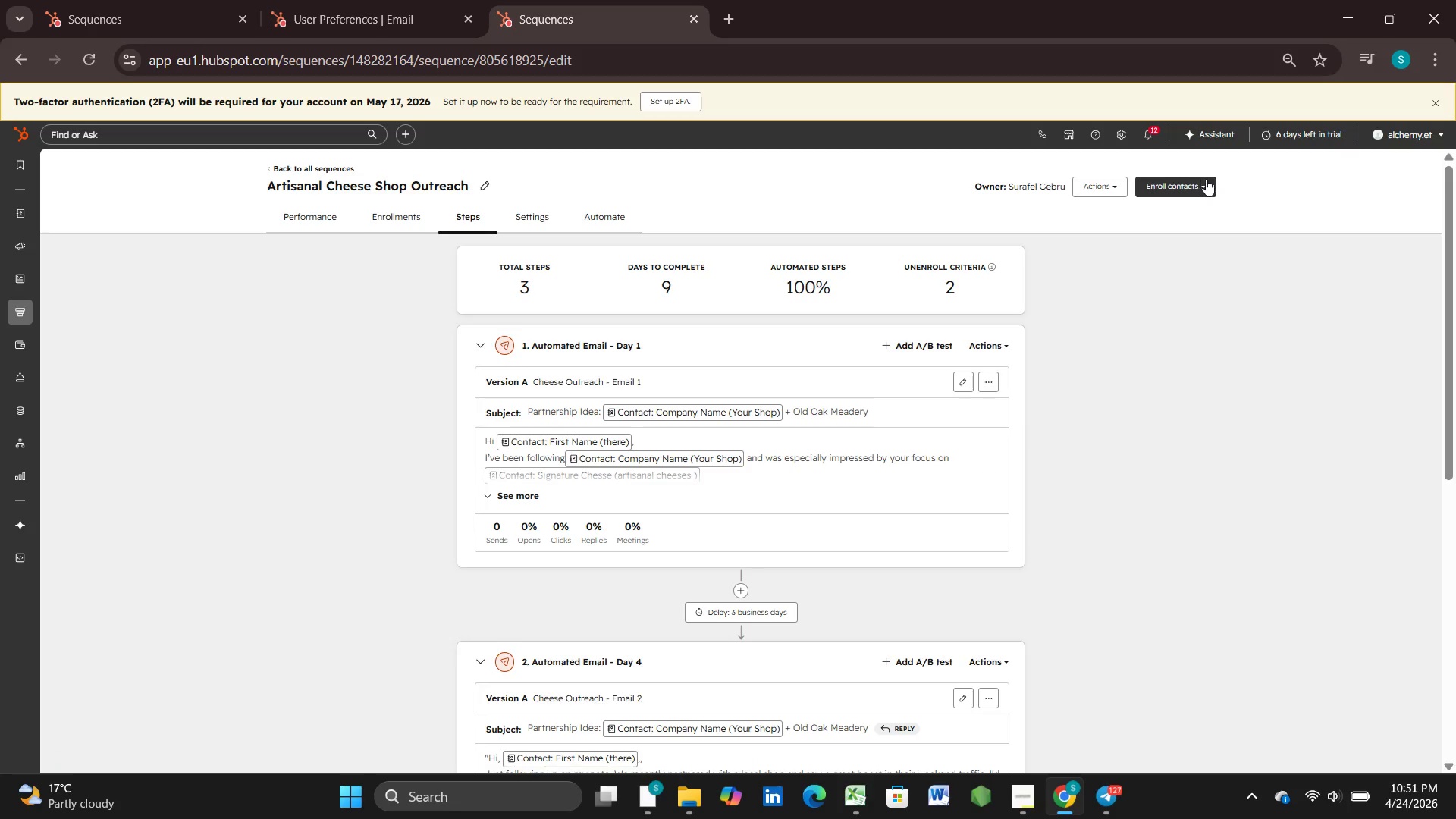 
left_click([1210, 179])
 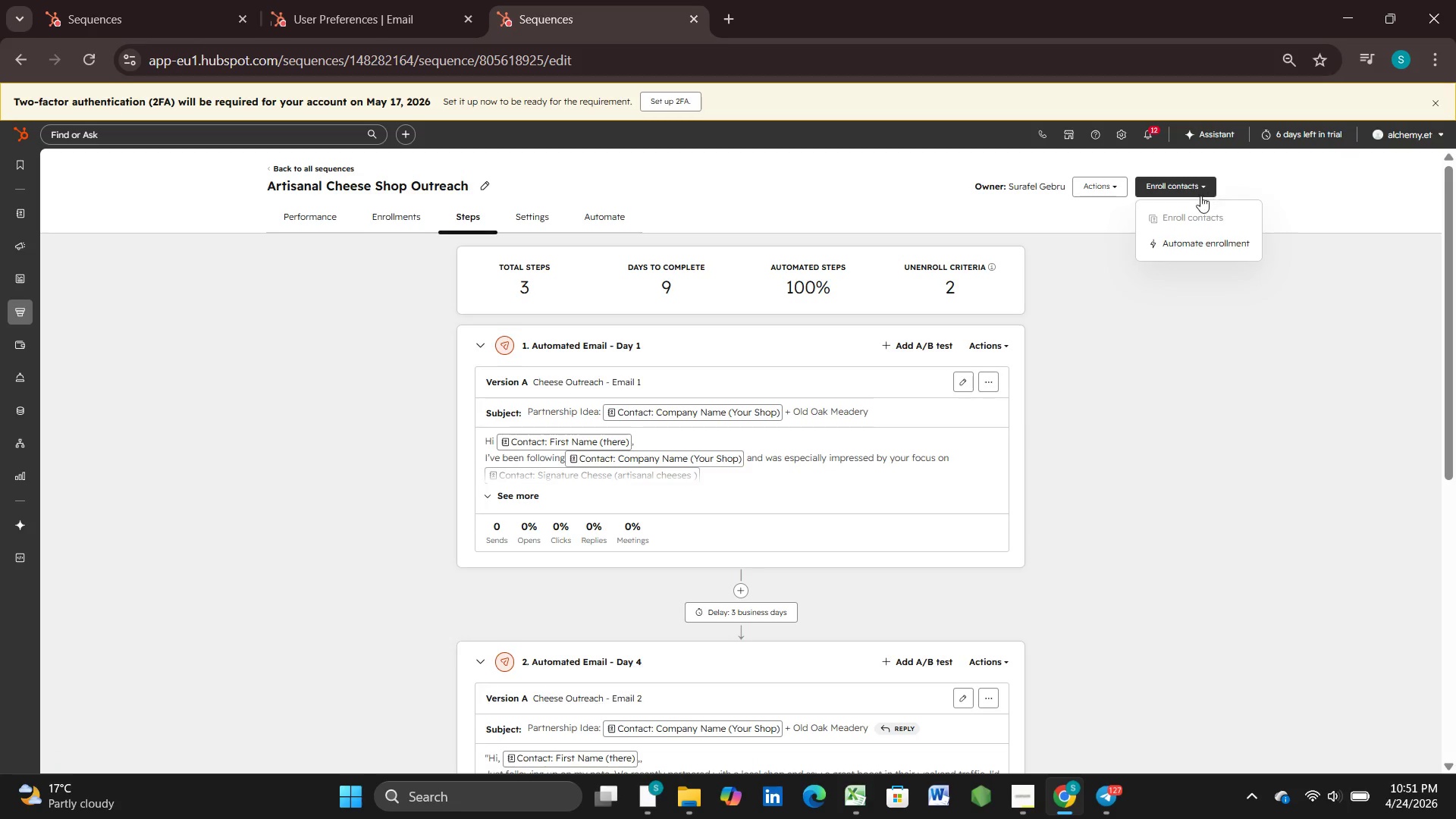 
mouse_move([1175, 222])
 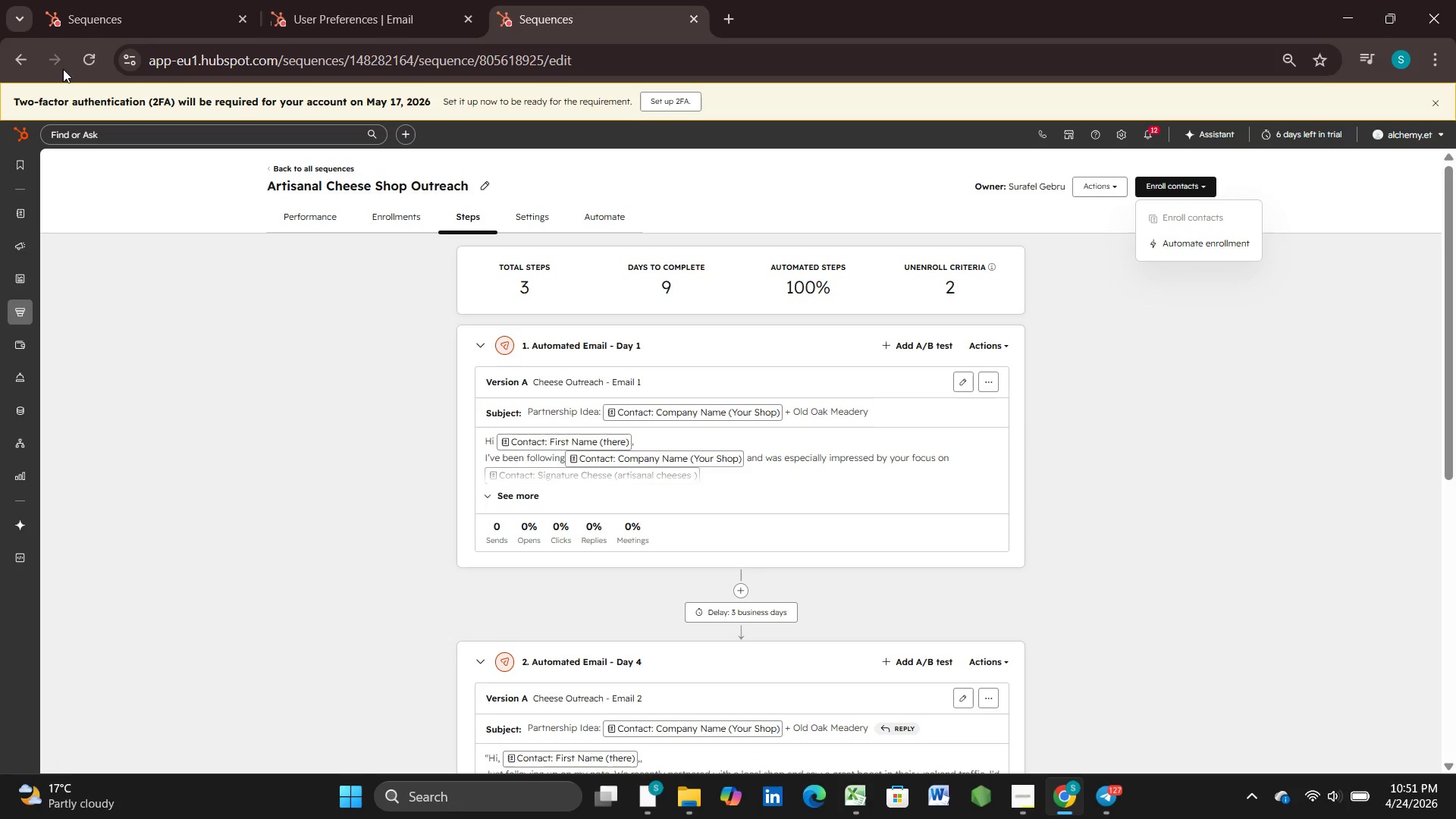 
left_click([79, 49])
 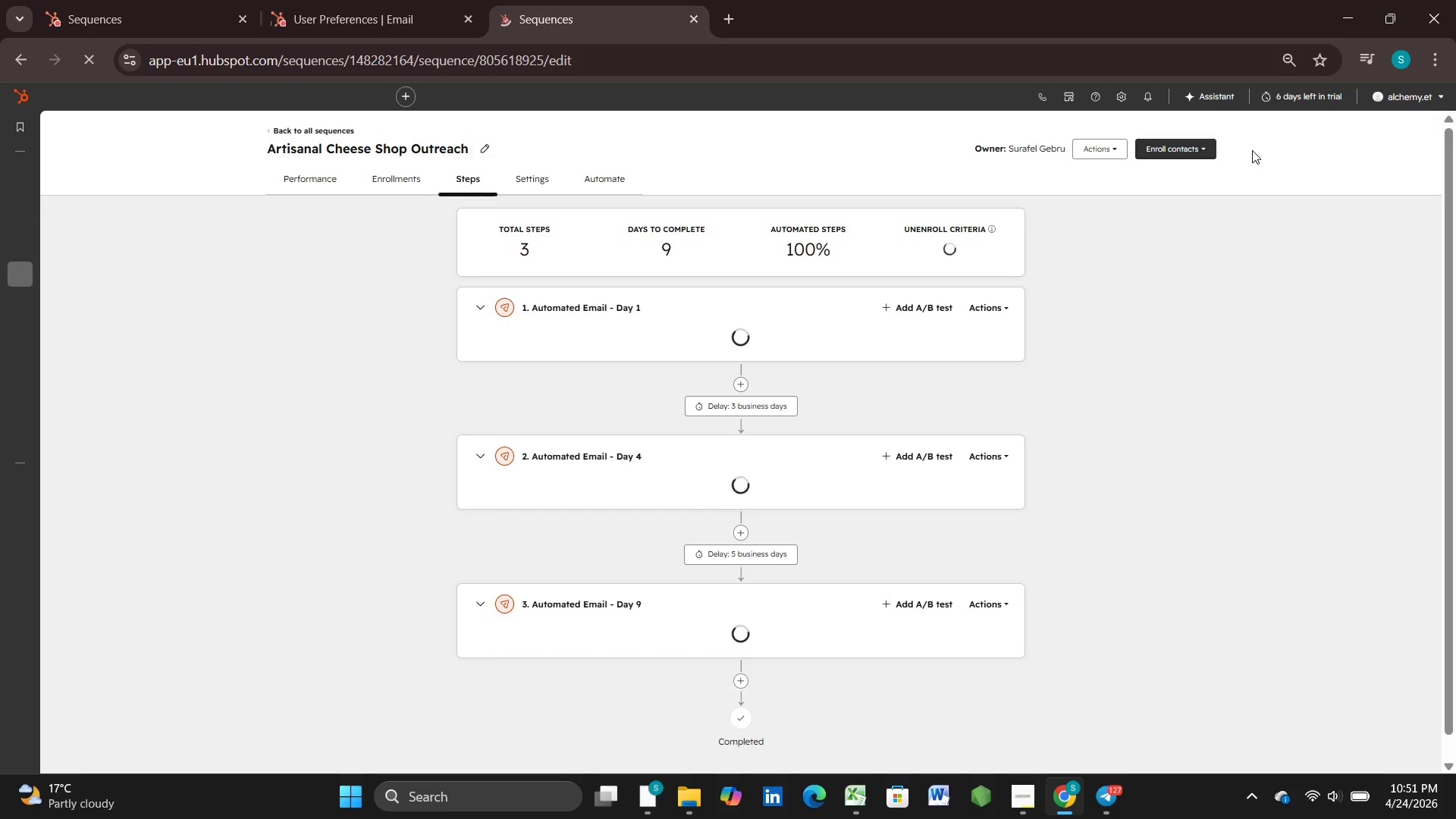 
wait(5.09)
 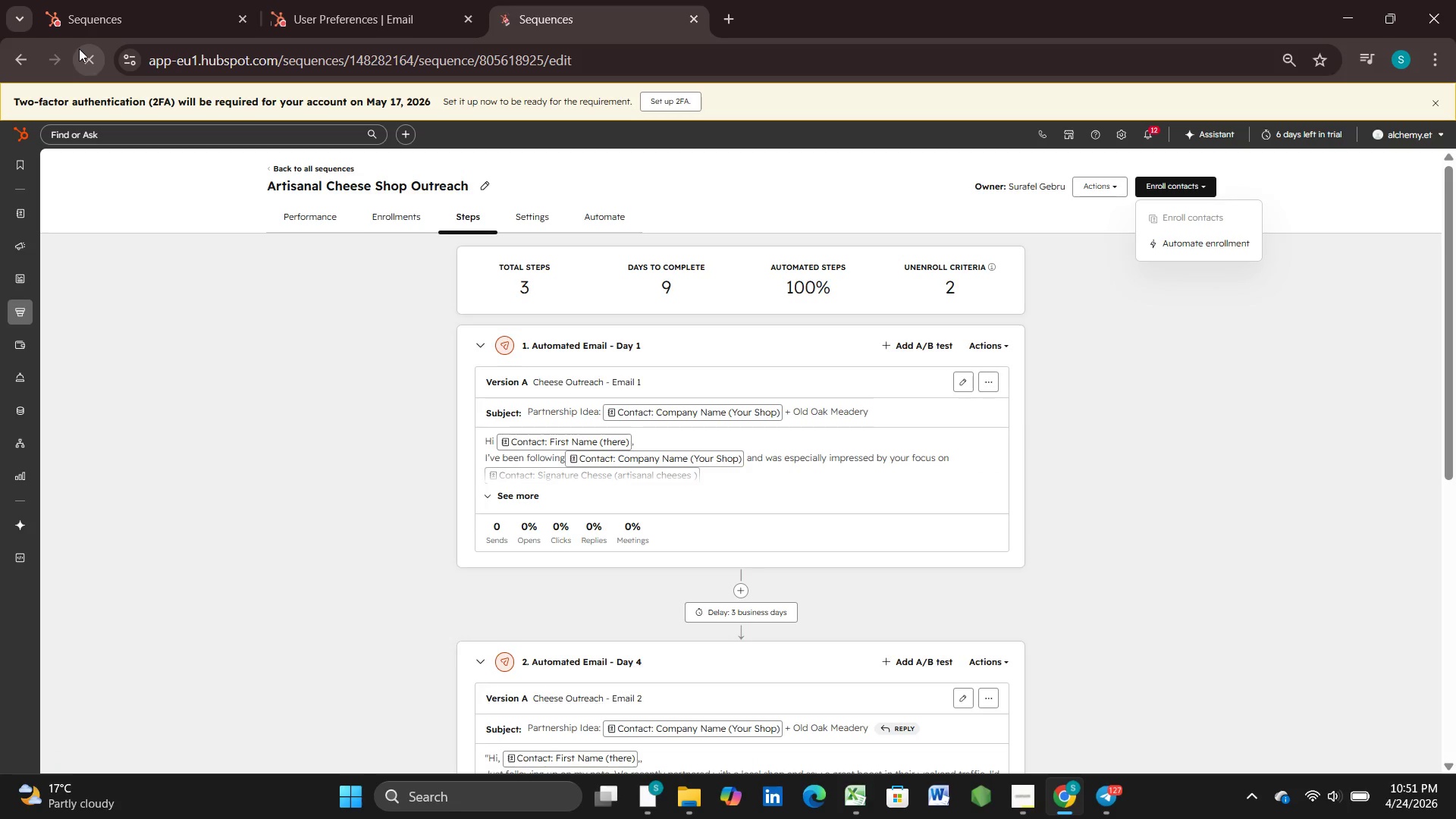 
left_click([1206, 146])
 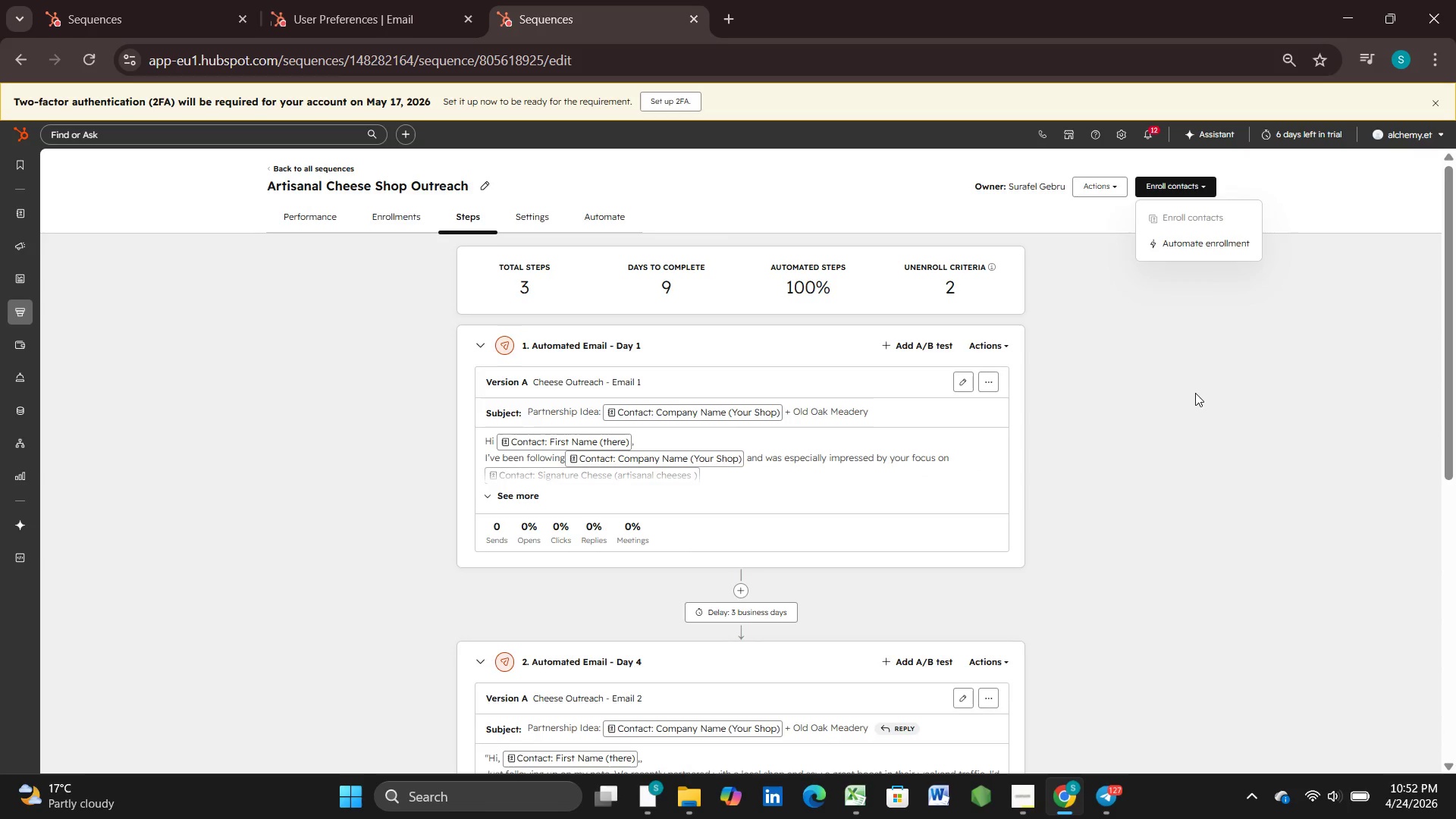 
wait(6.23)
 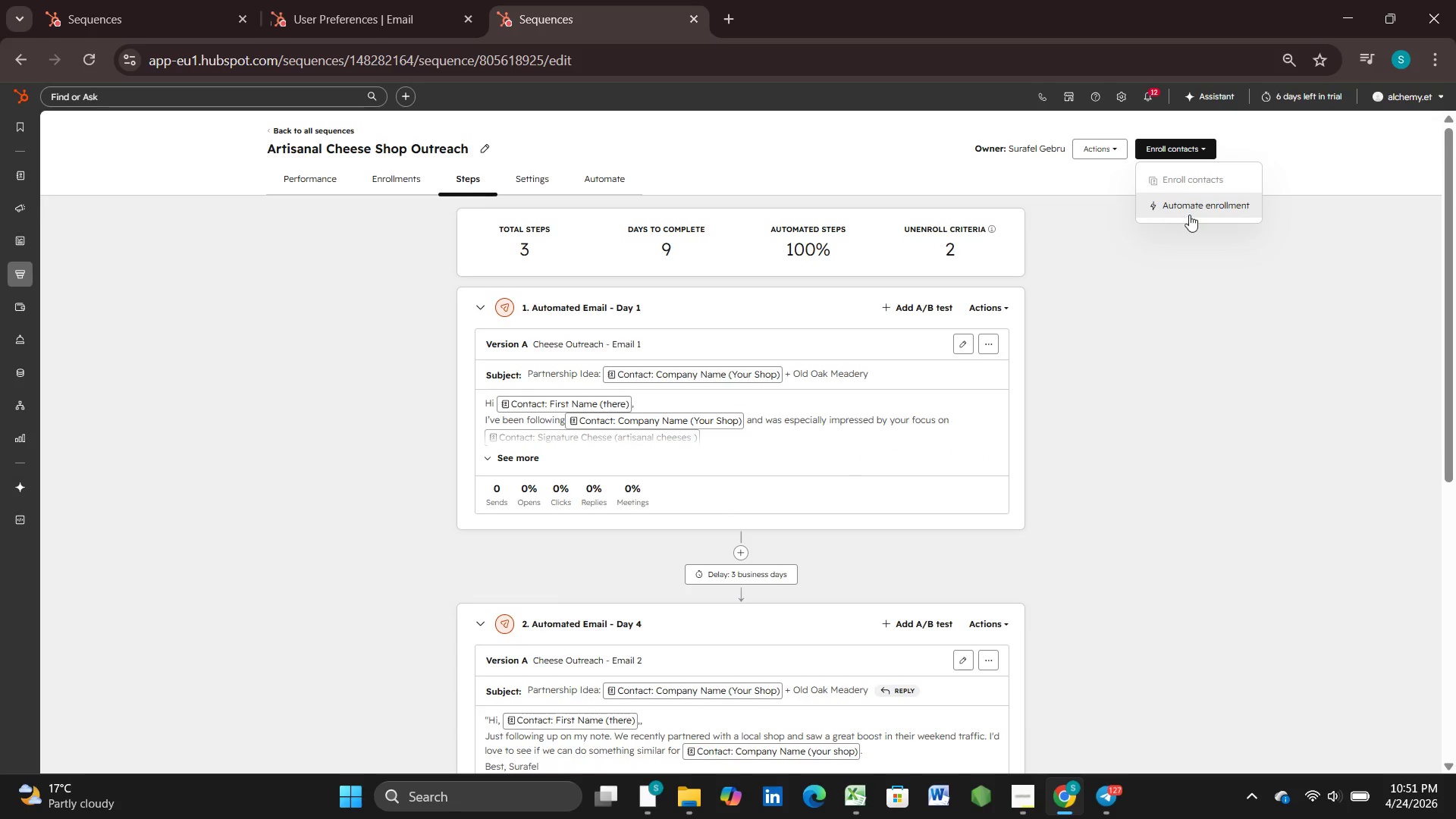 
double_click([1173, 221])
 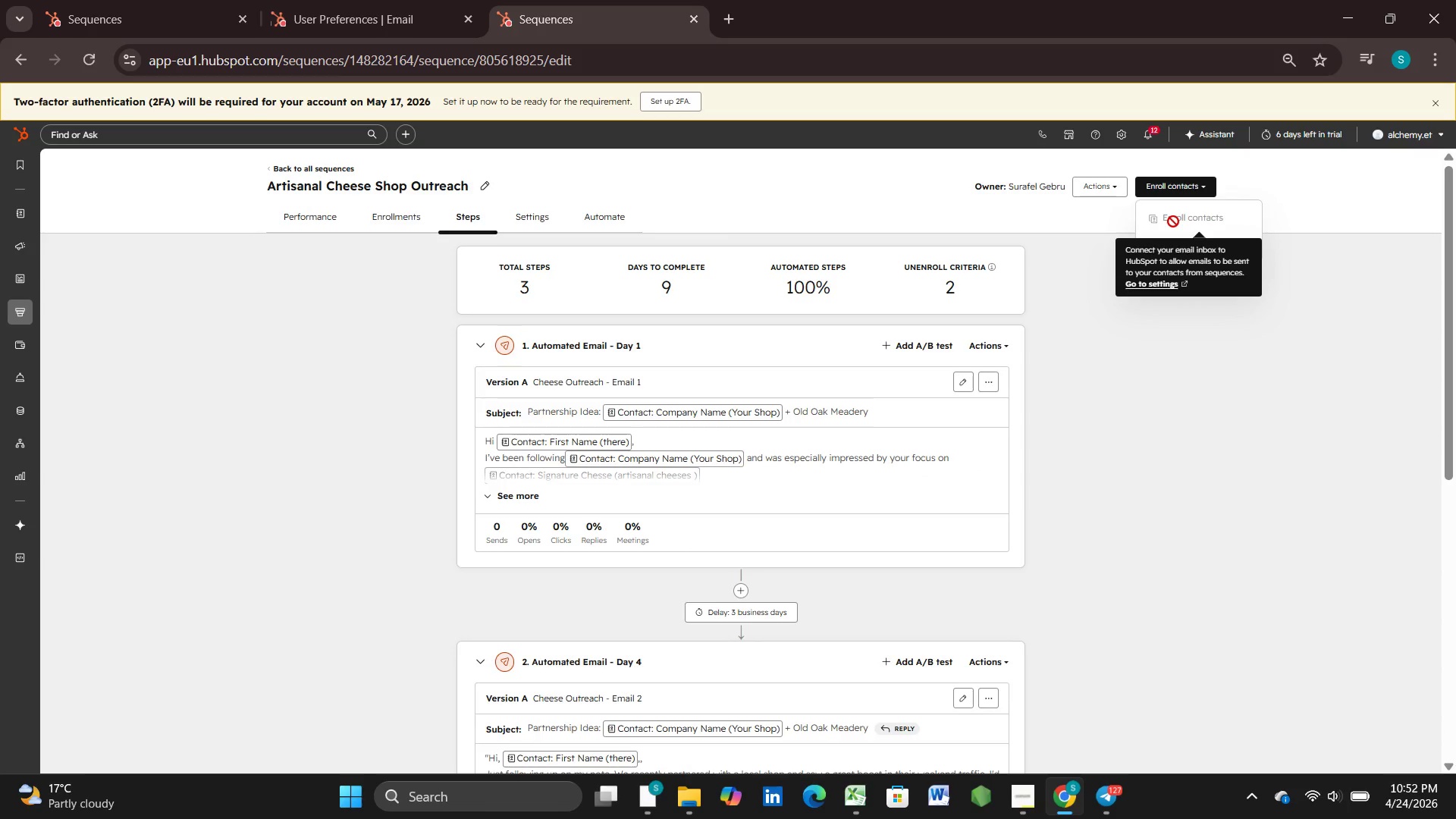 
triple_click([1173, 221])
 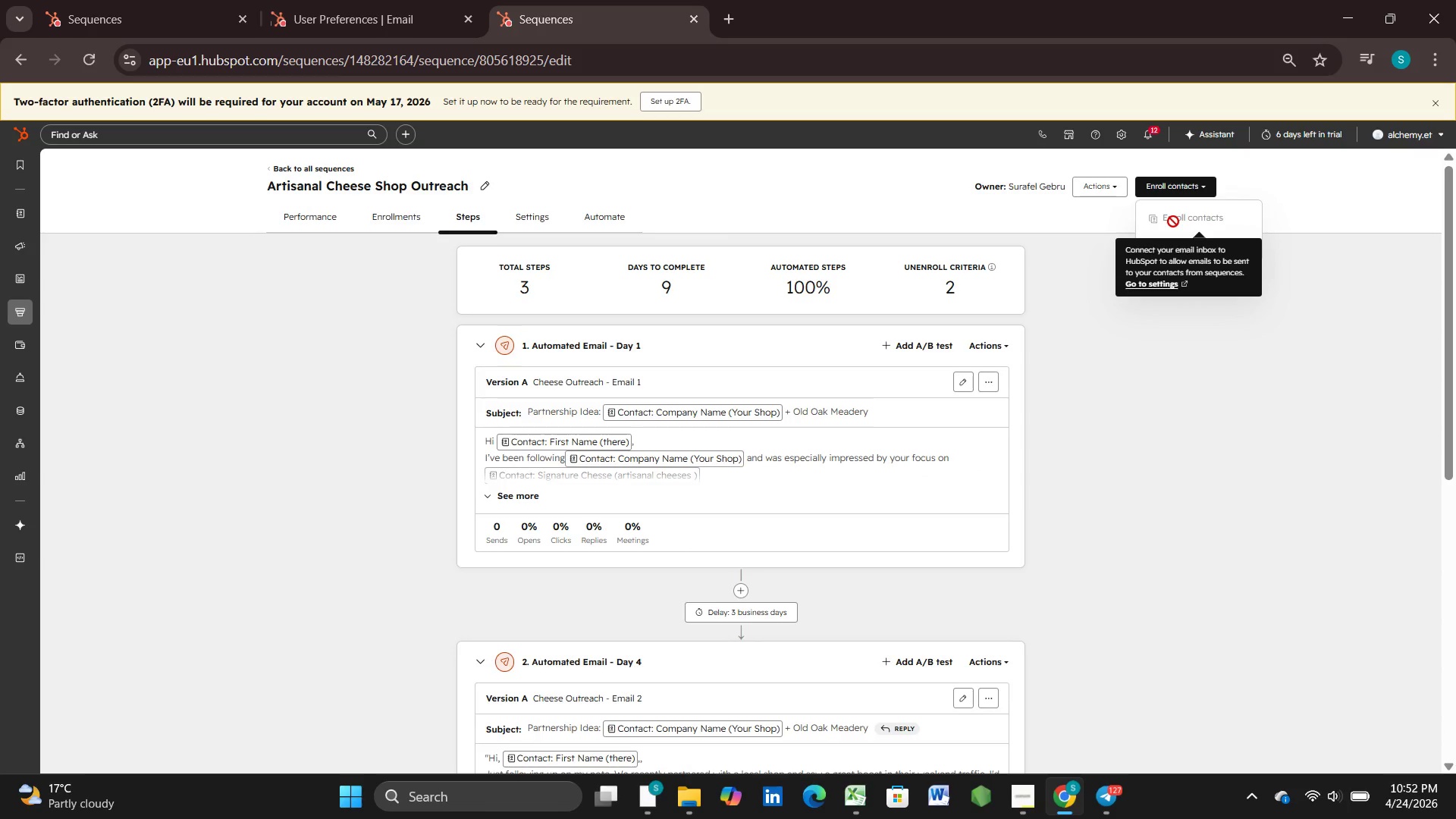 
triple_click([1173, 221])
 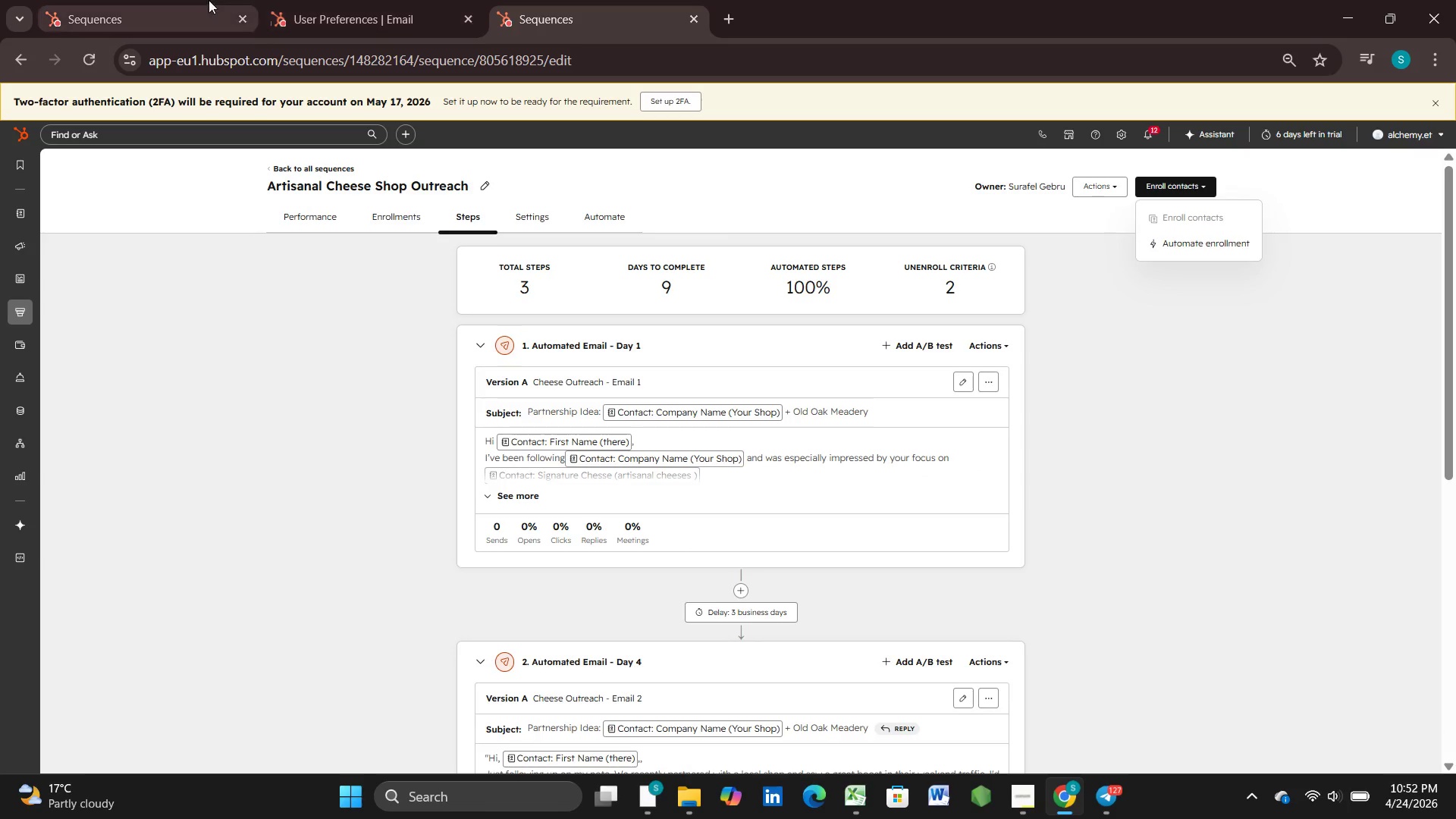 
left_click([177, 0])
 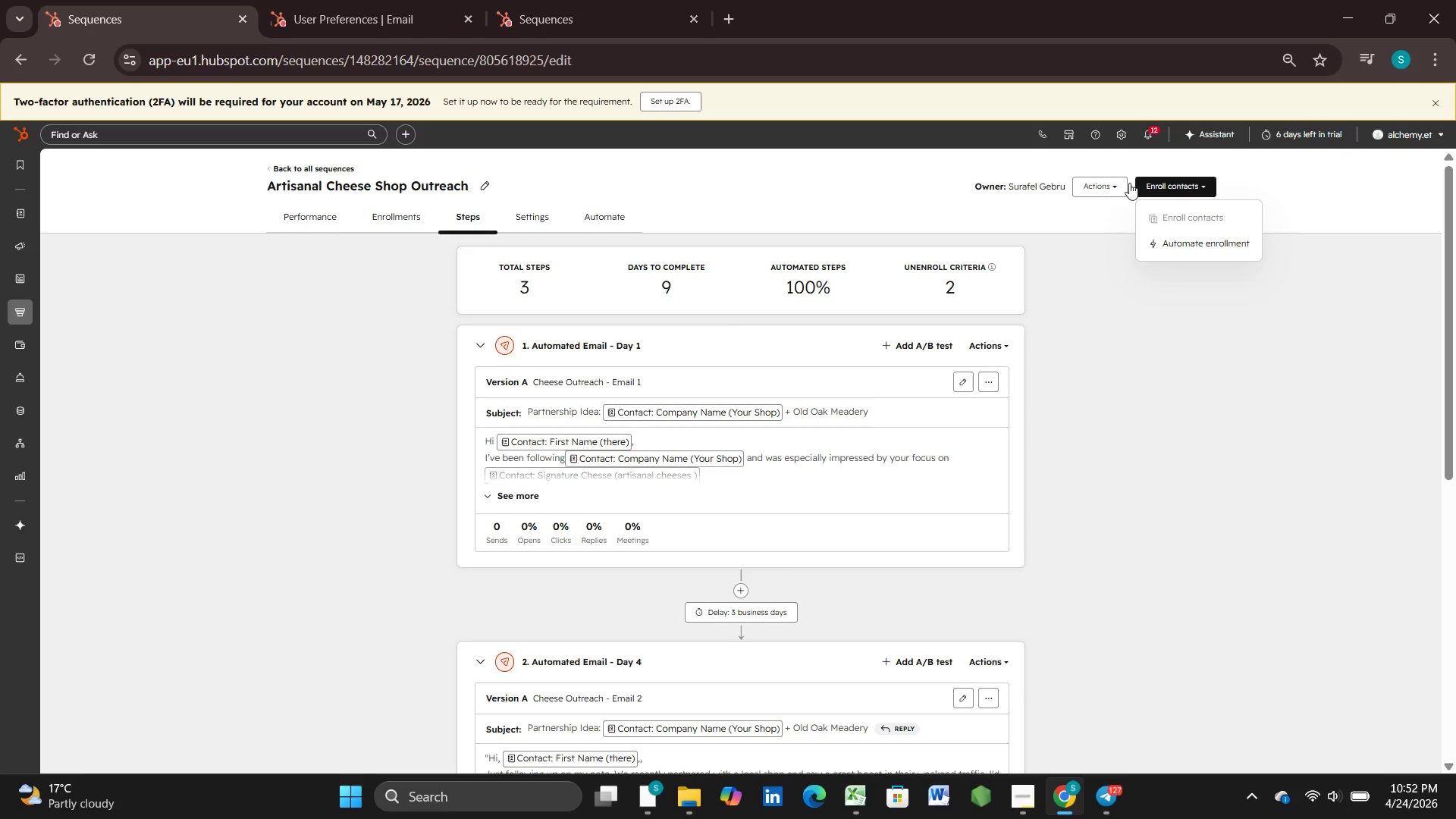 
left_click([95, 57])
 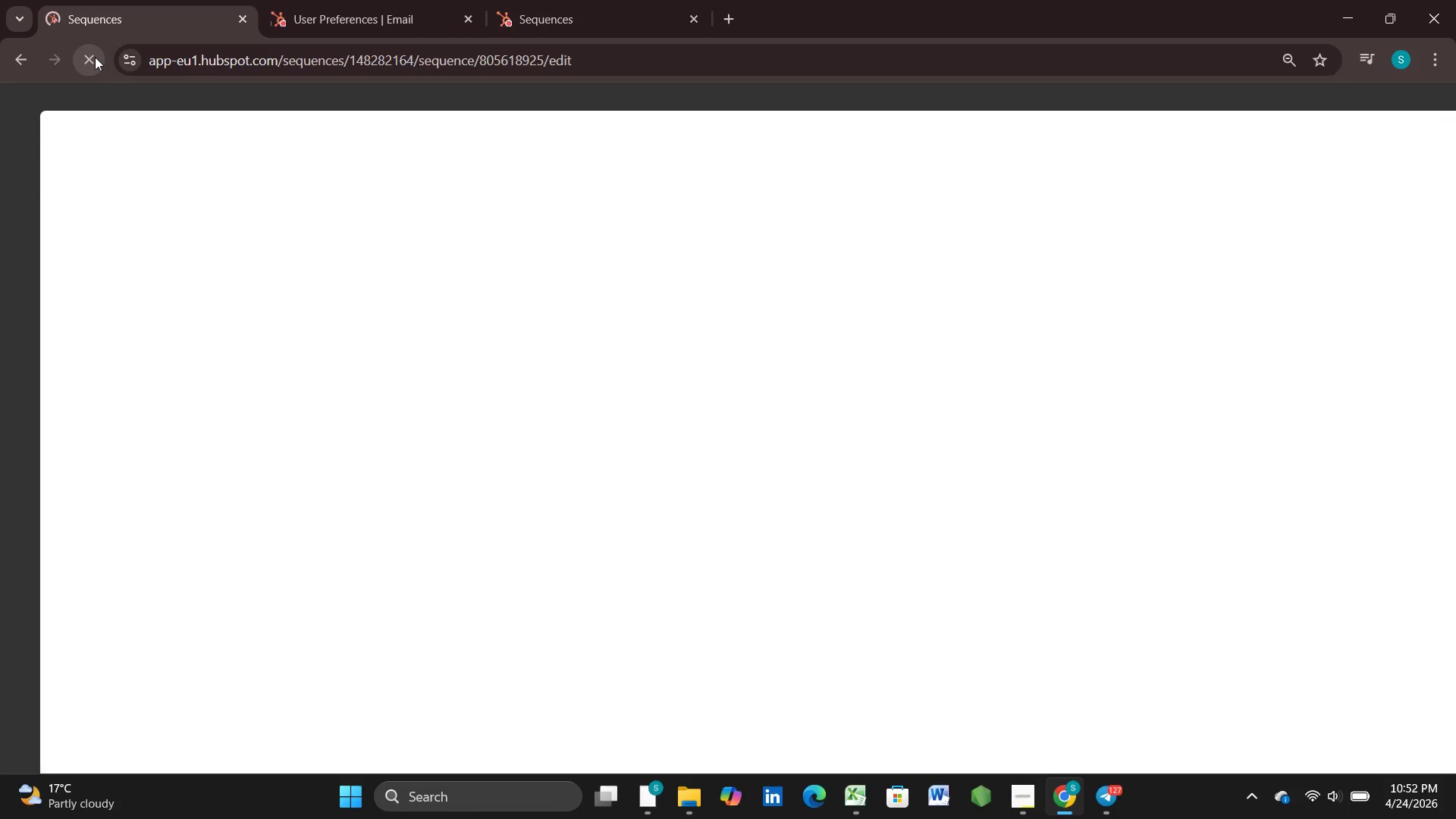 
wait(8.41)
 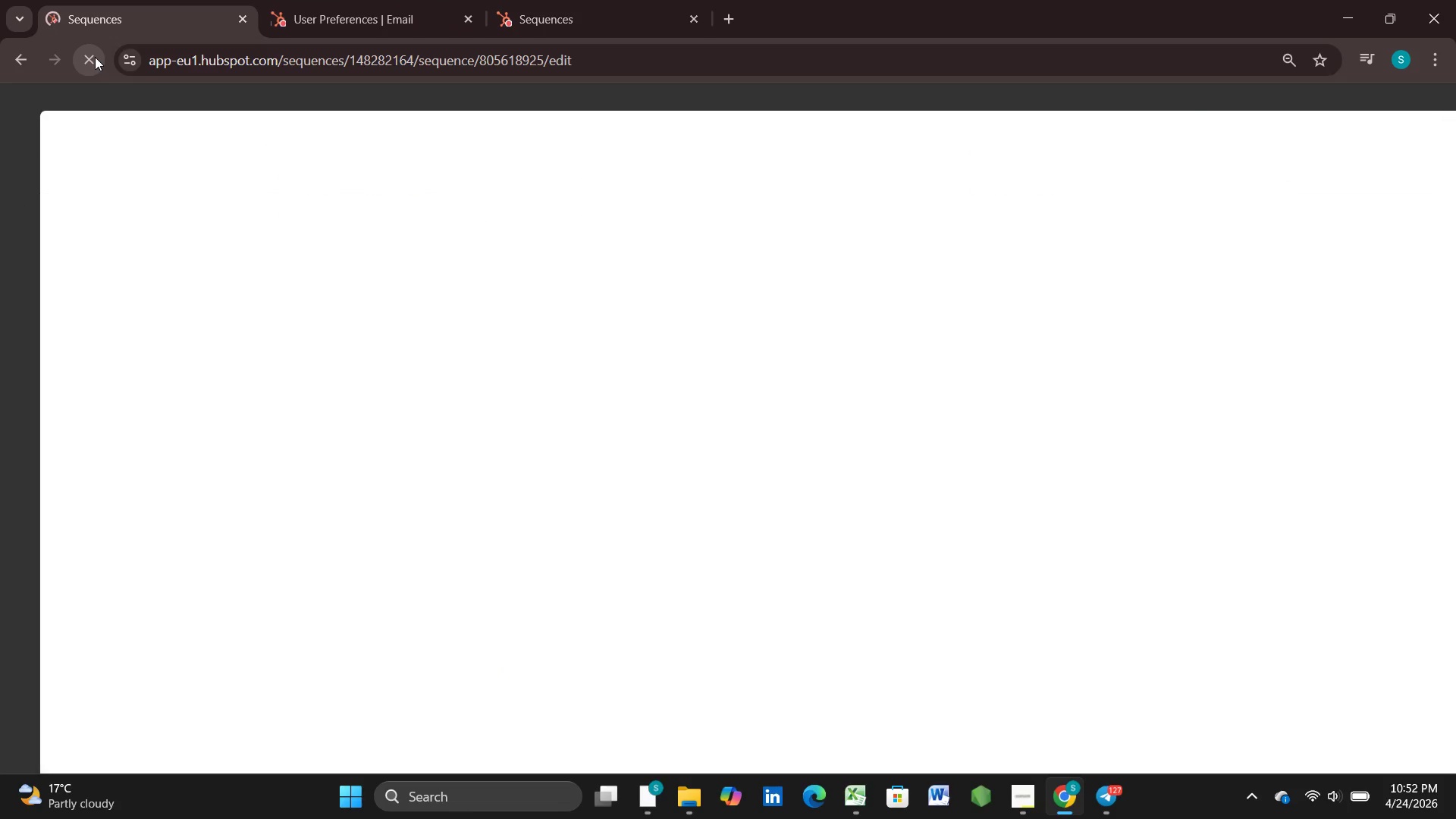 
left_click([1185, 146])
 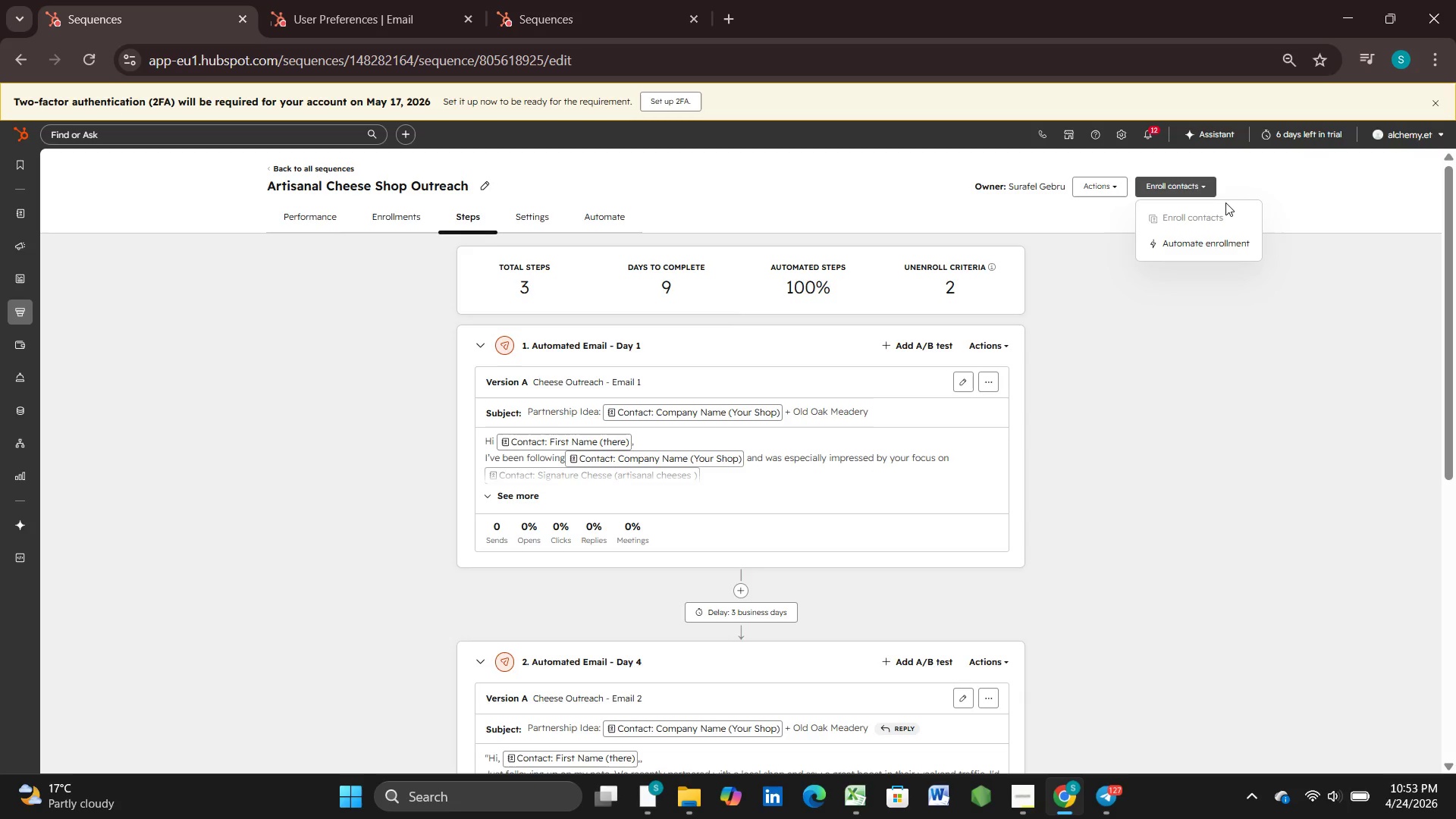 
wait(49.23)
 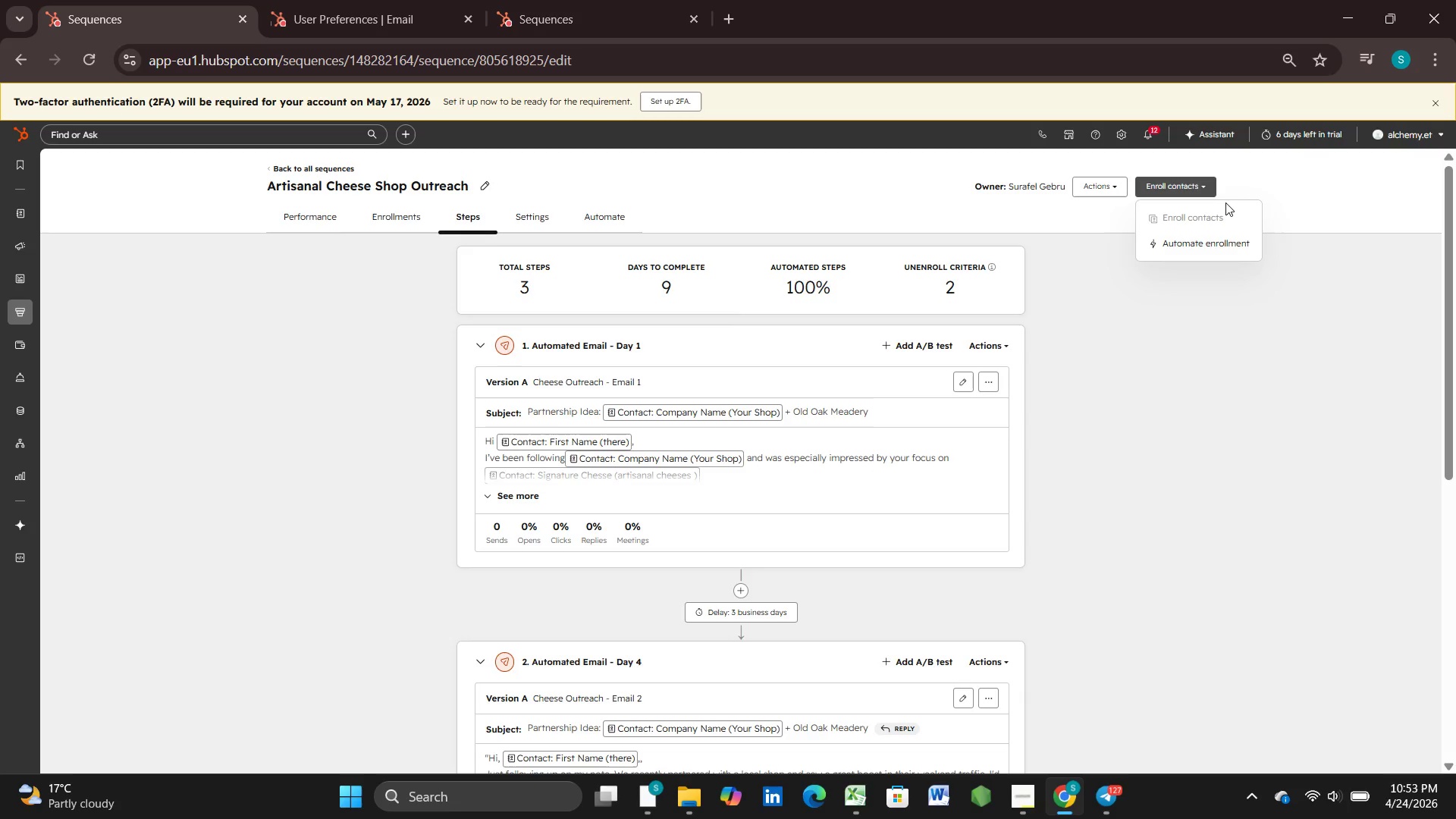 
double_click([96, 208])
 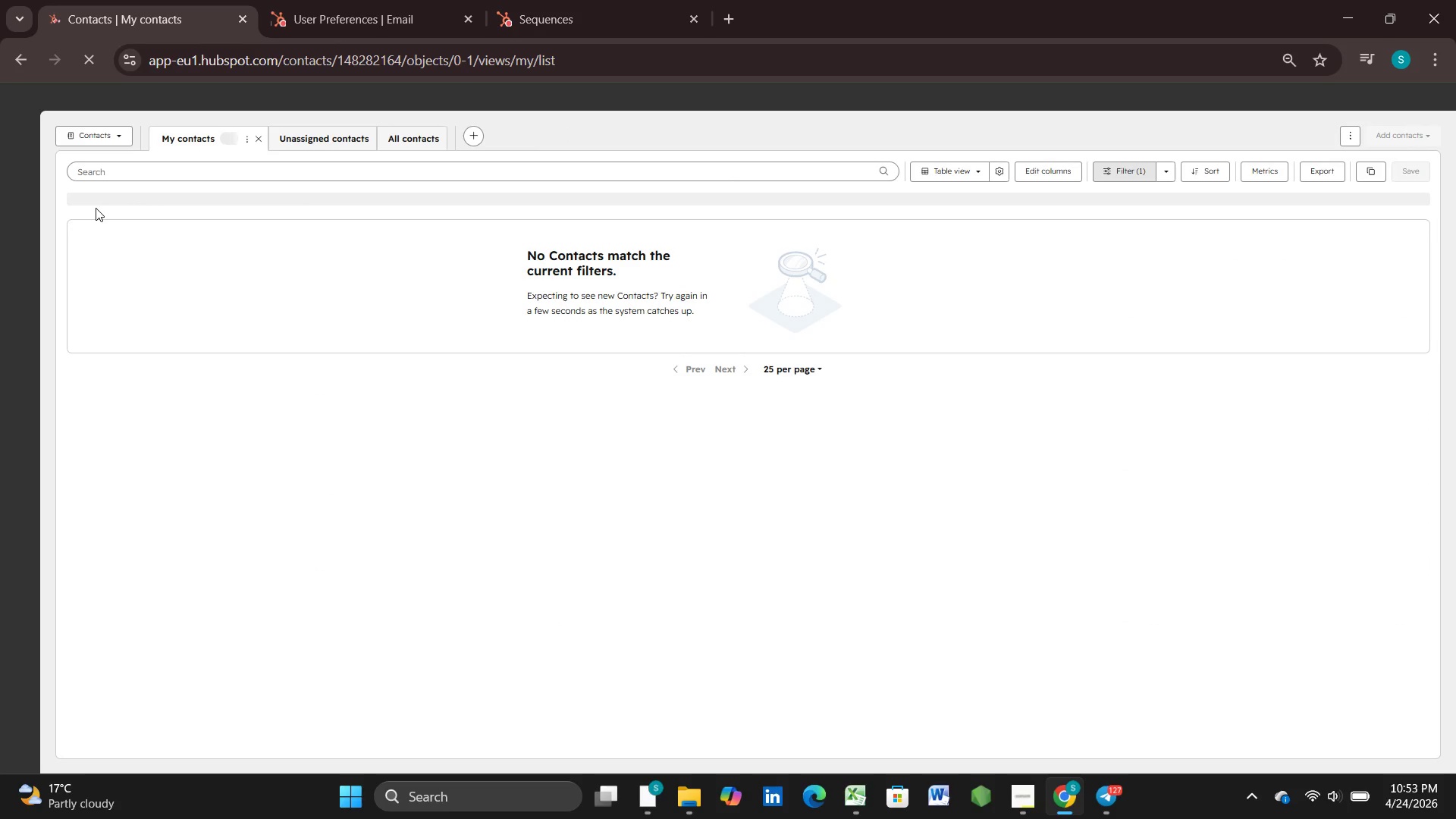 
wait(10.5)
 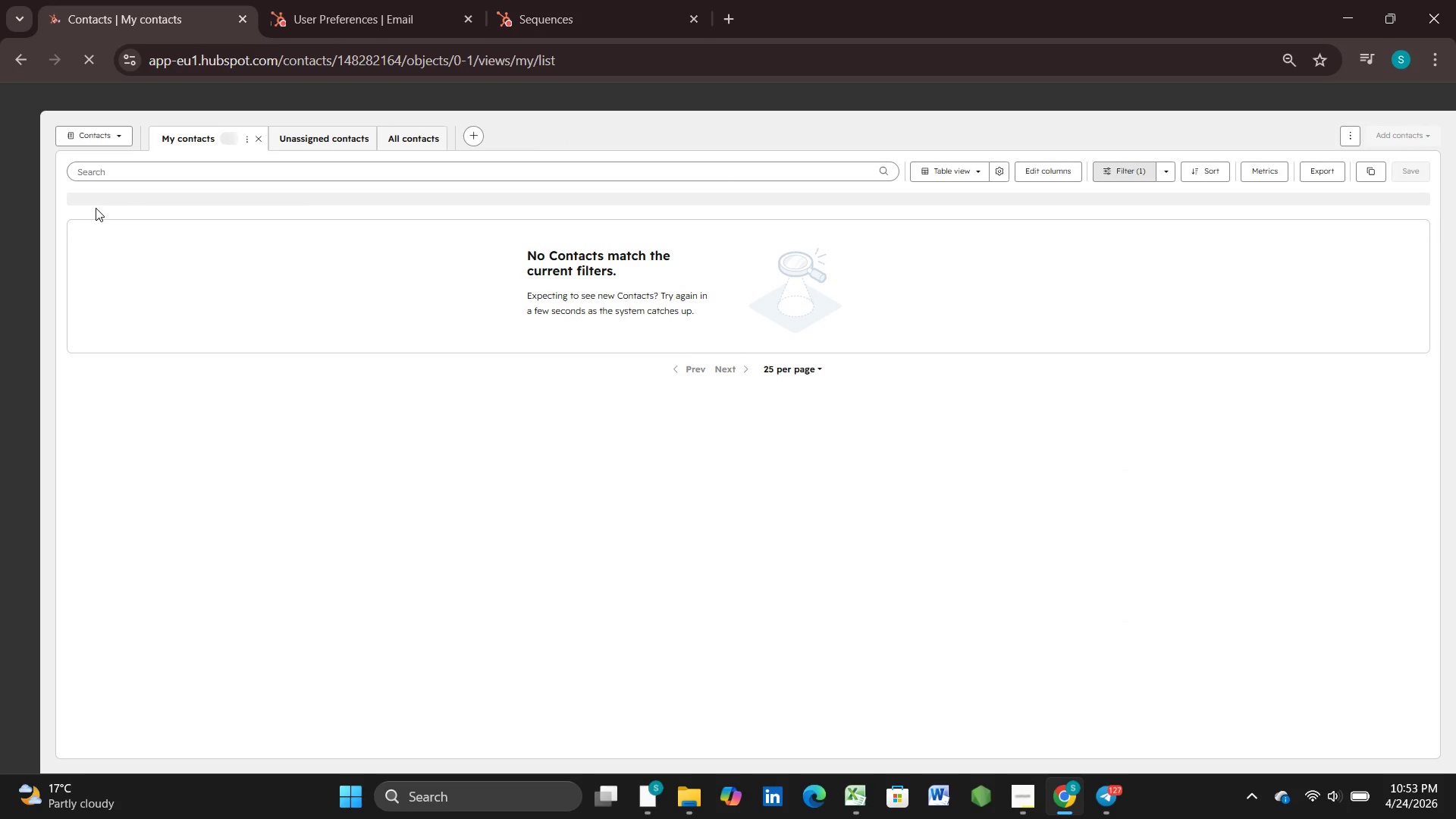 
left_click([104, 180])
 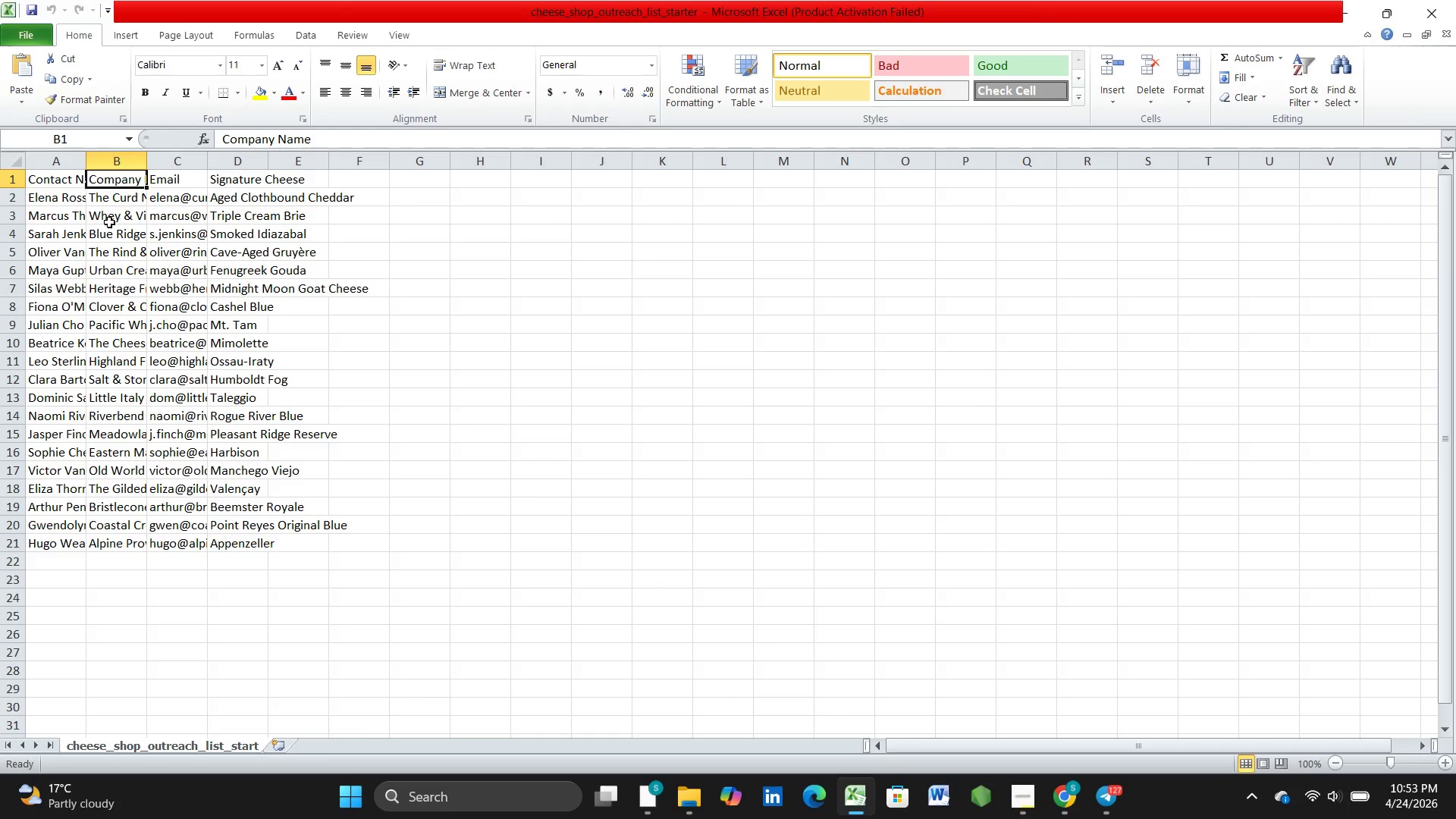 
left_click([129, 200])
 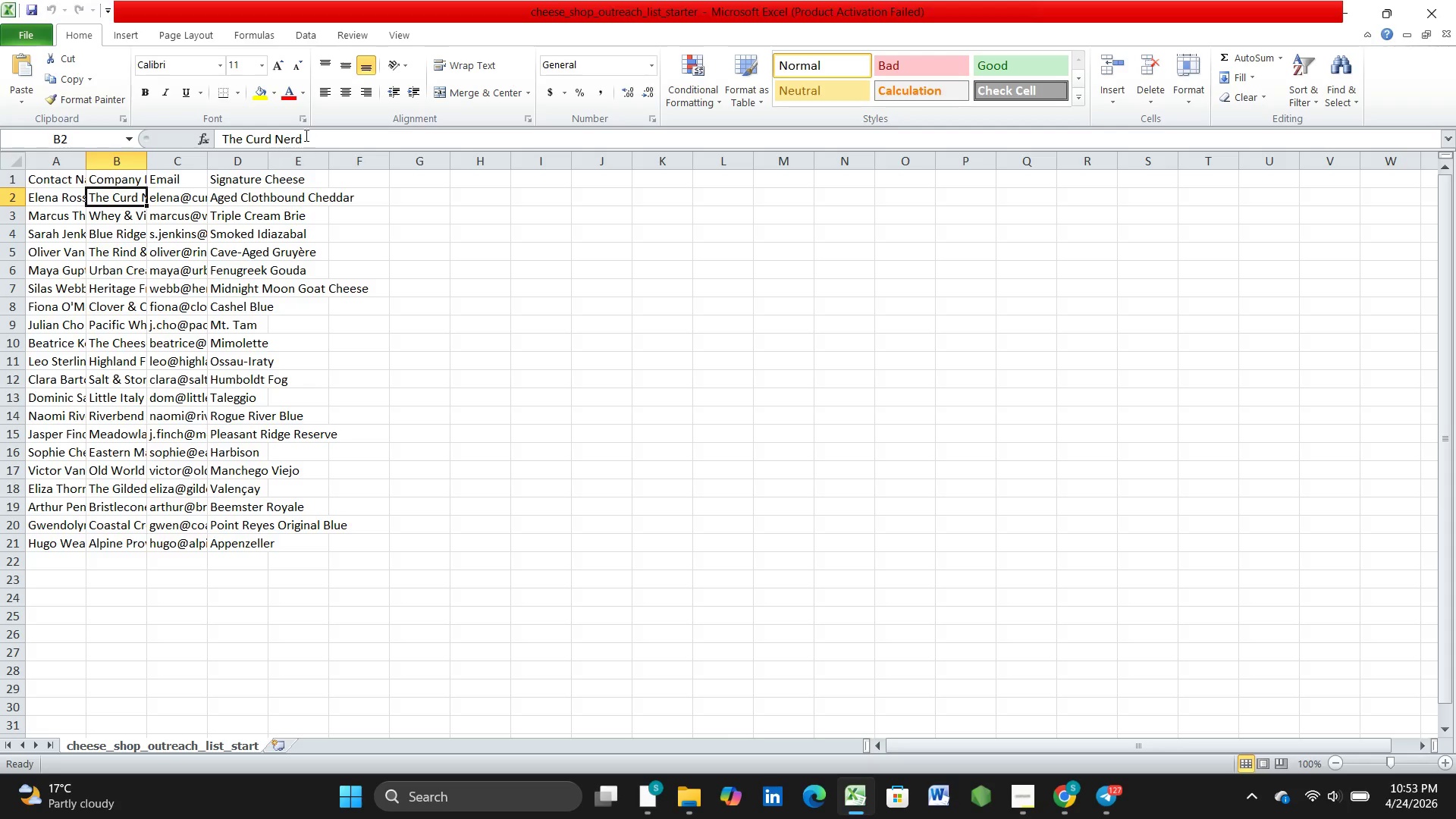 
left_click_drag(start_coordinate=[315, 136], to_coordinate=[212, 133])
 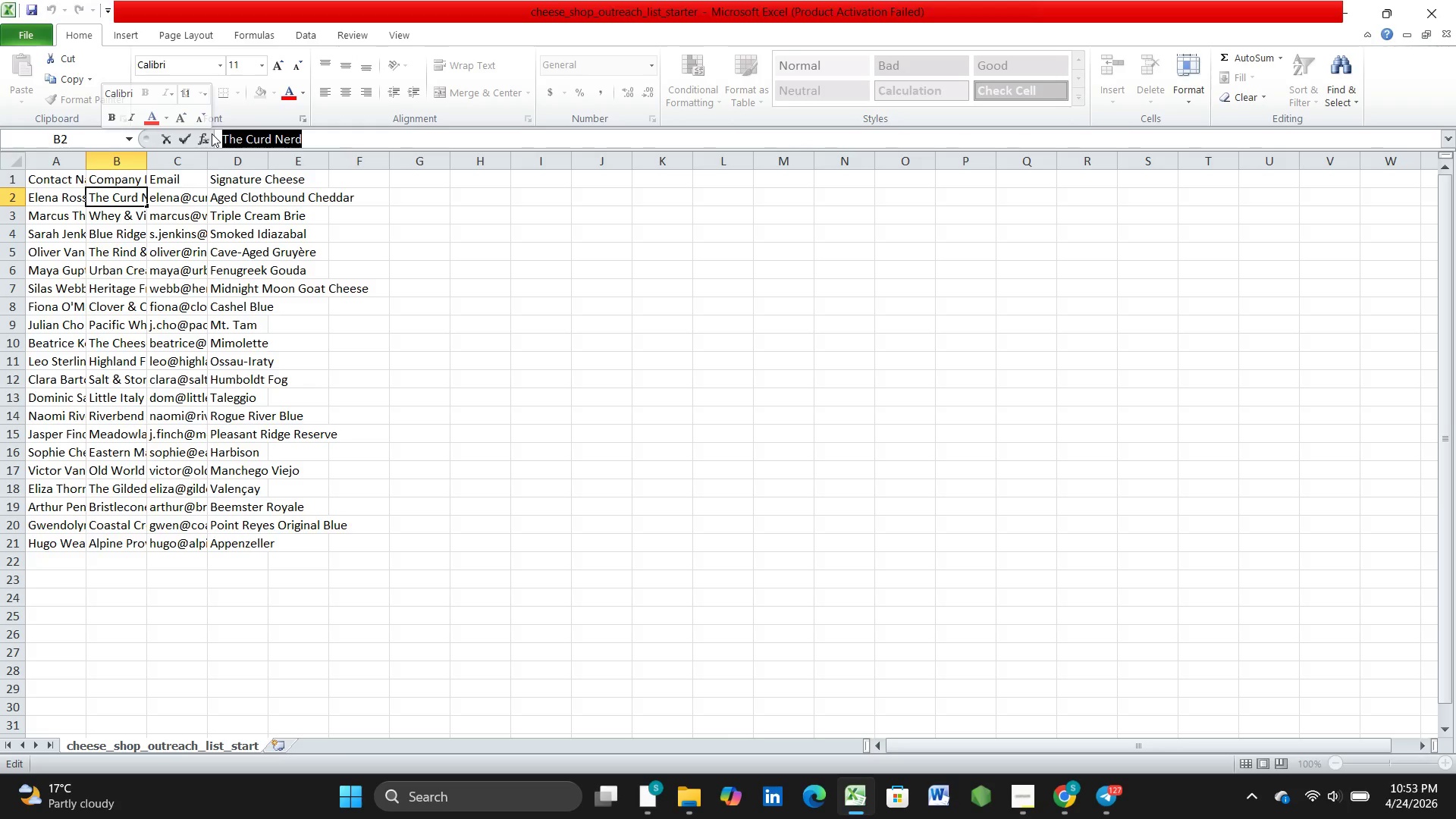 
key(Control+C)
 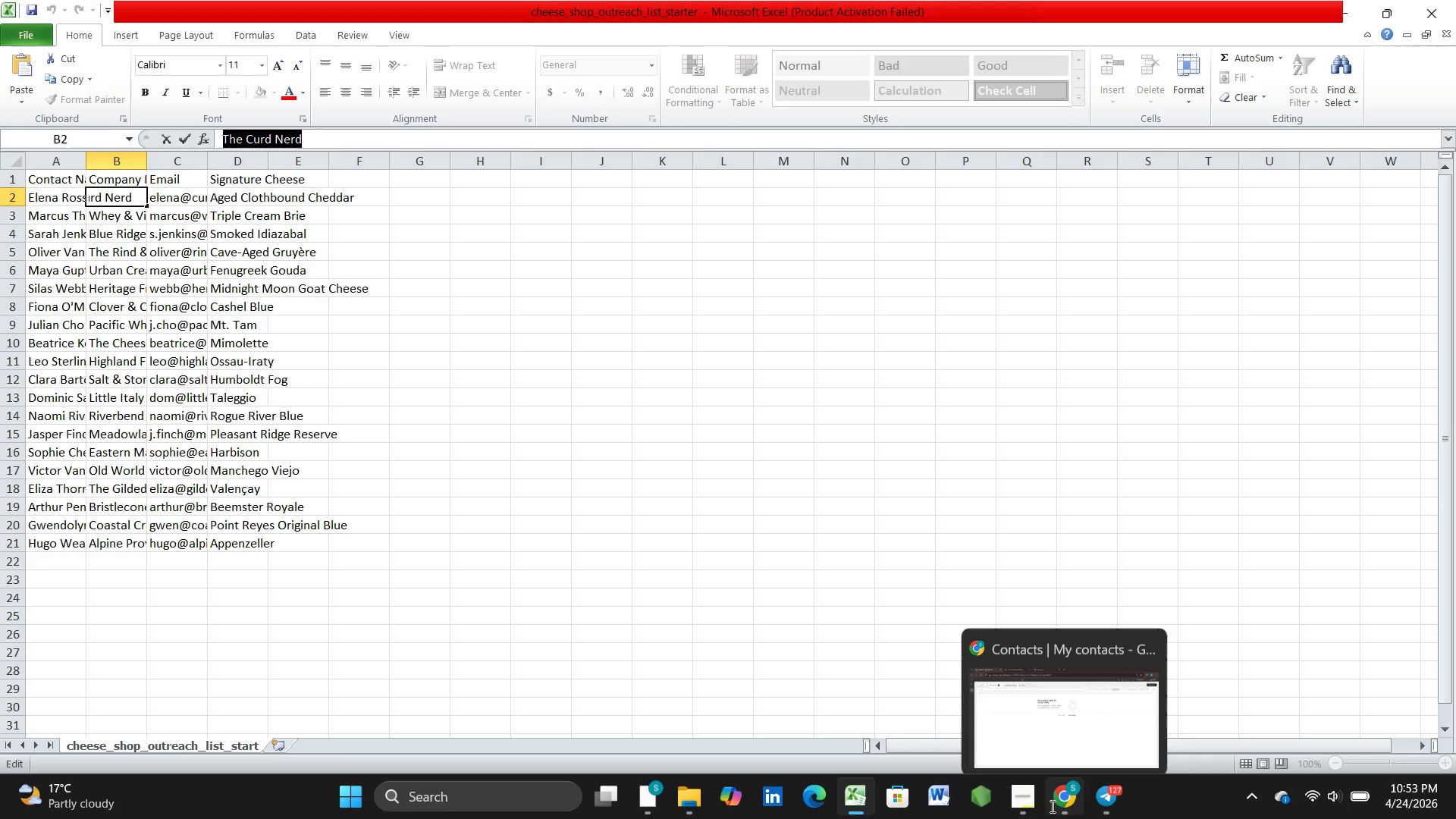 
left_click([1025, 798])